 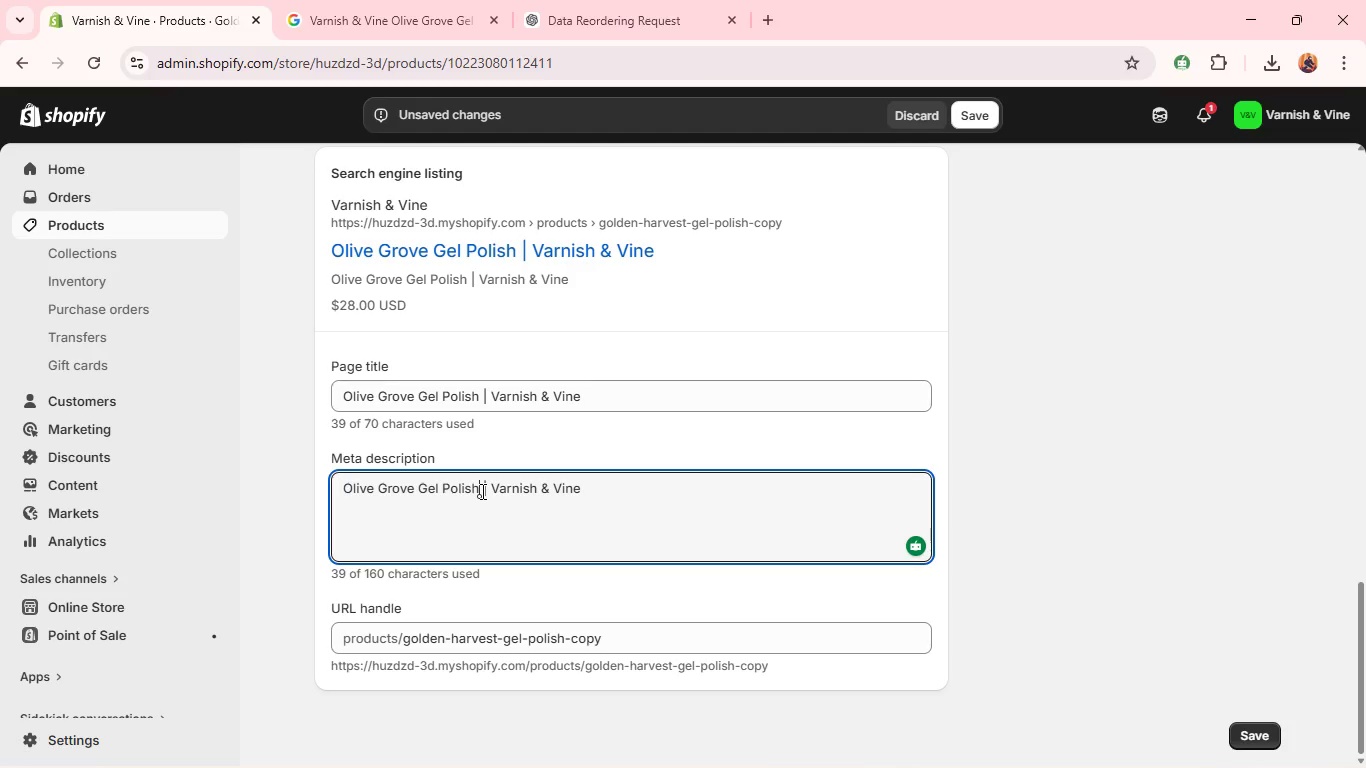 
left_click_drag(start_coordinate=[481, 491], to_coordinate=[610, 498])
 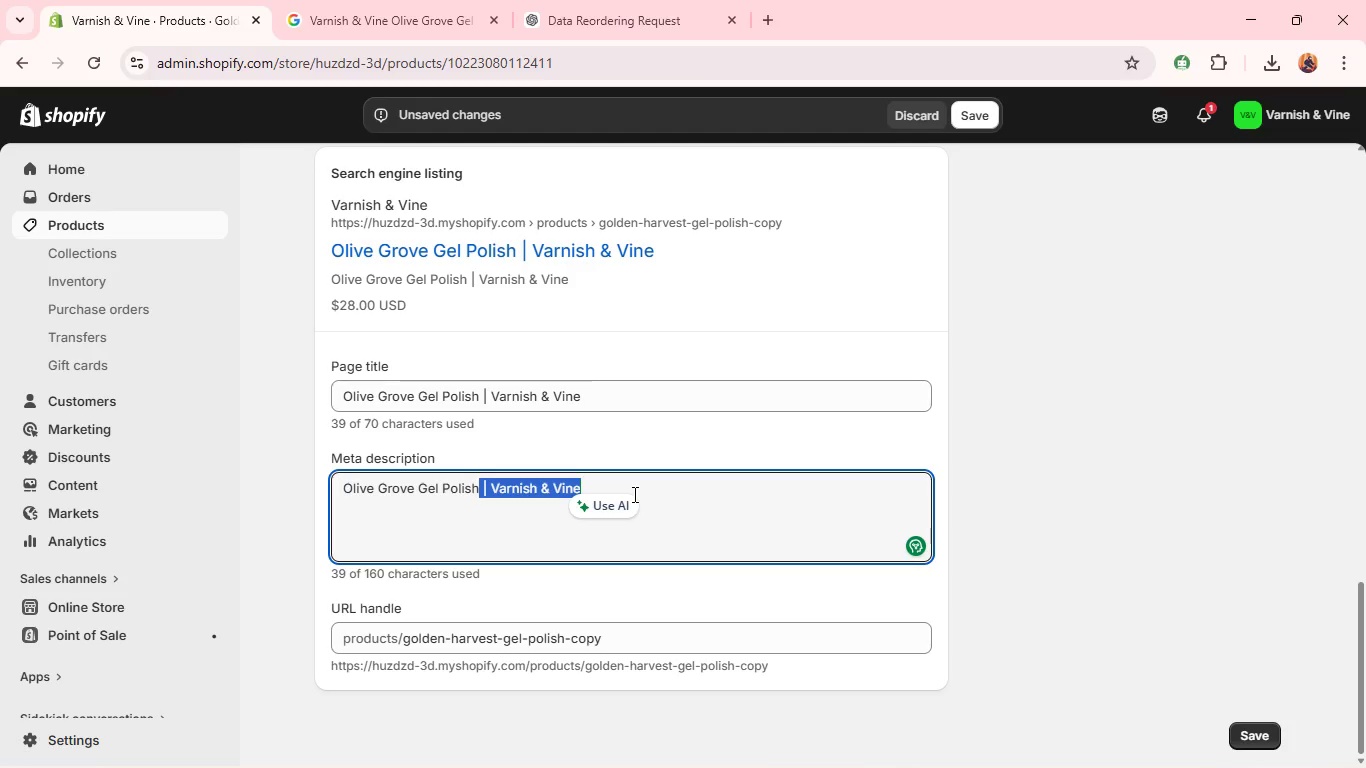 
type(=)
key(Backspace)
type(- amu)
key(Backspace)
key(Backspace)
type( mus)
key(Backspace)
type(ted green shade with earthu el)
 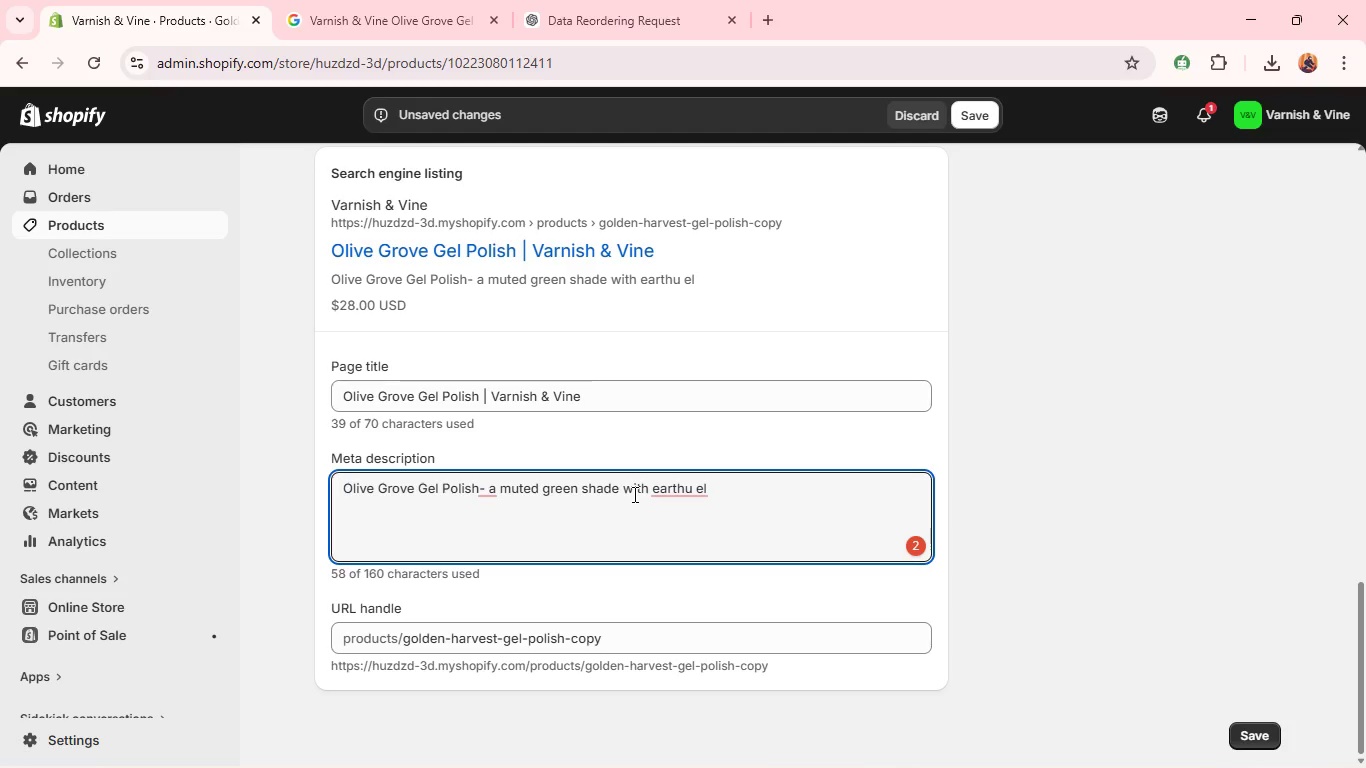 
wait(8.19)
 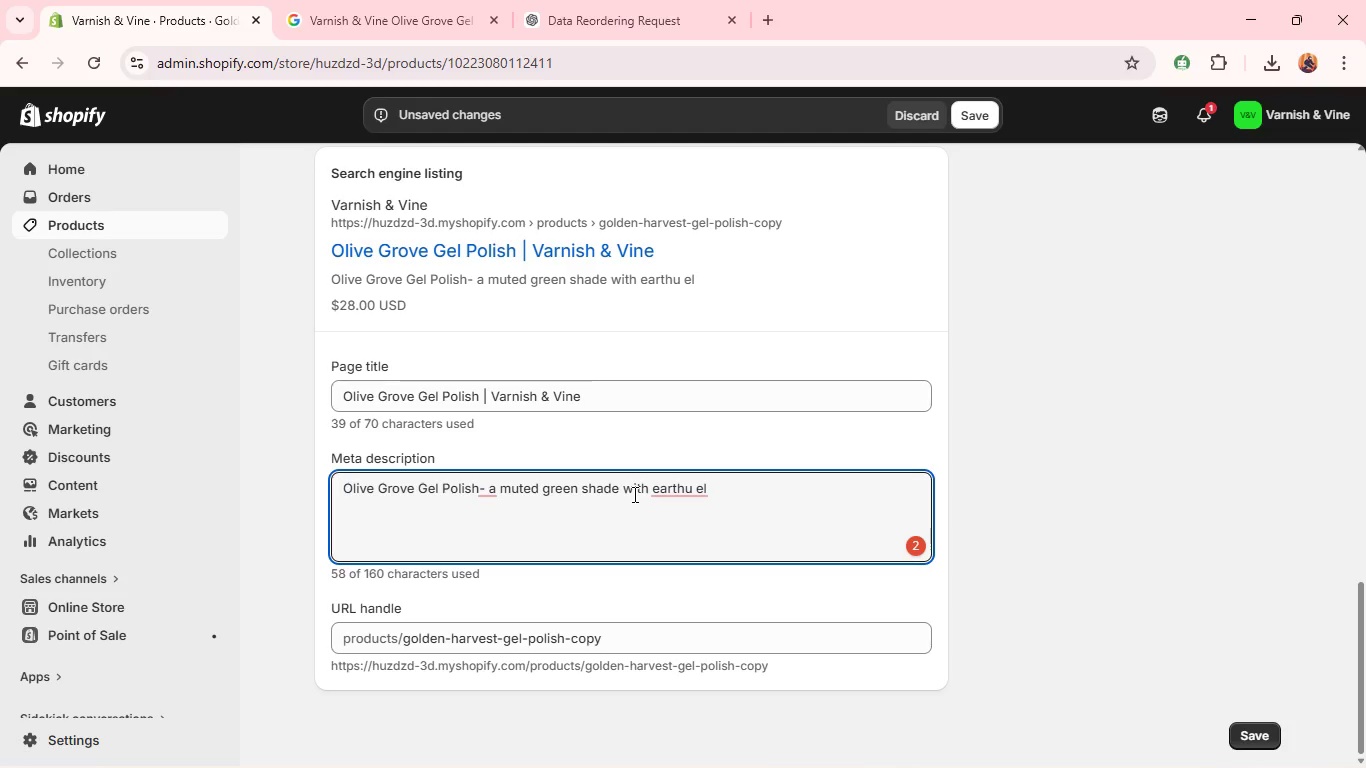 
key(Backspace)
key(Backspace)
key(Backspace)
key(Backspace)
type(y elleg)
key(Backspace)
key(Backspace)
key(Backspace)
type(egance. )
 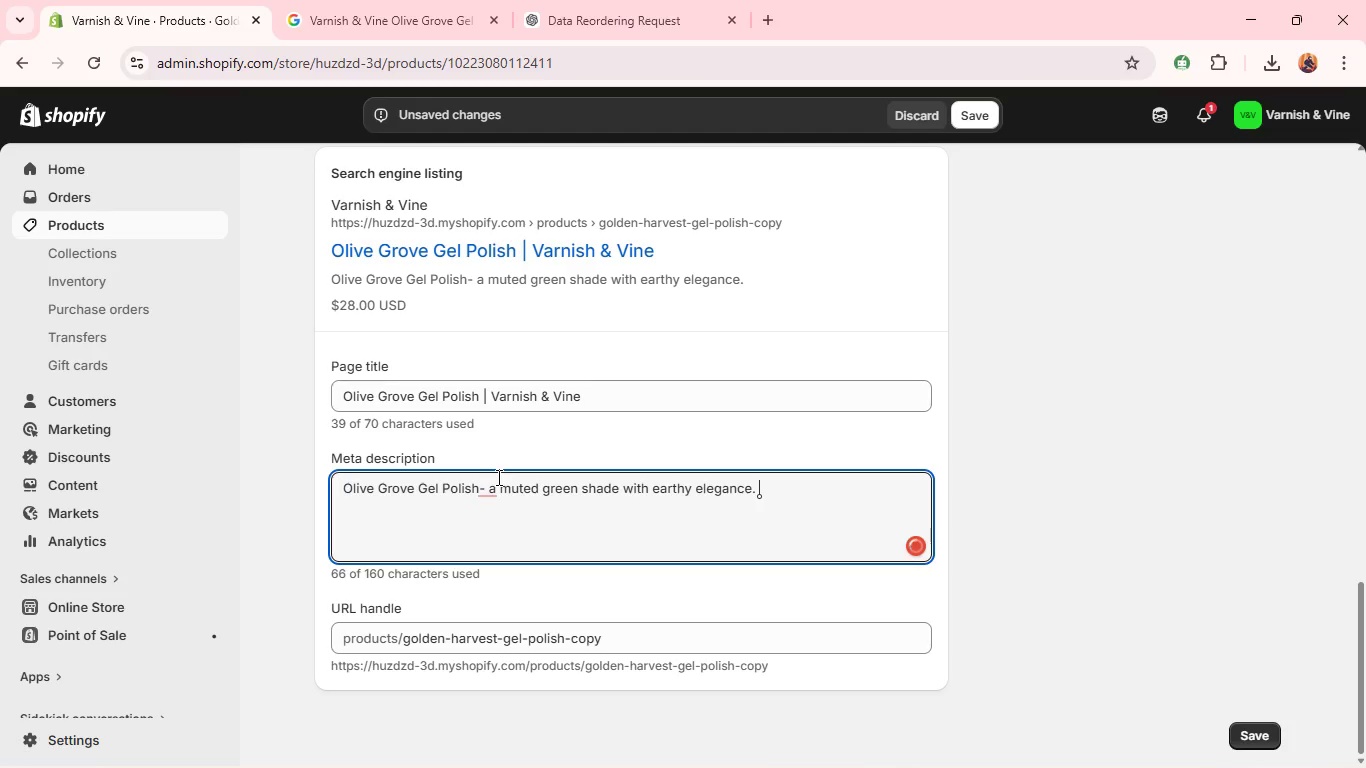 
left_click([480, 479])
 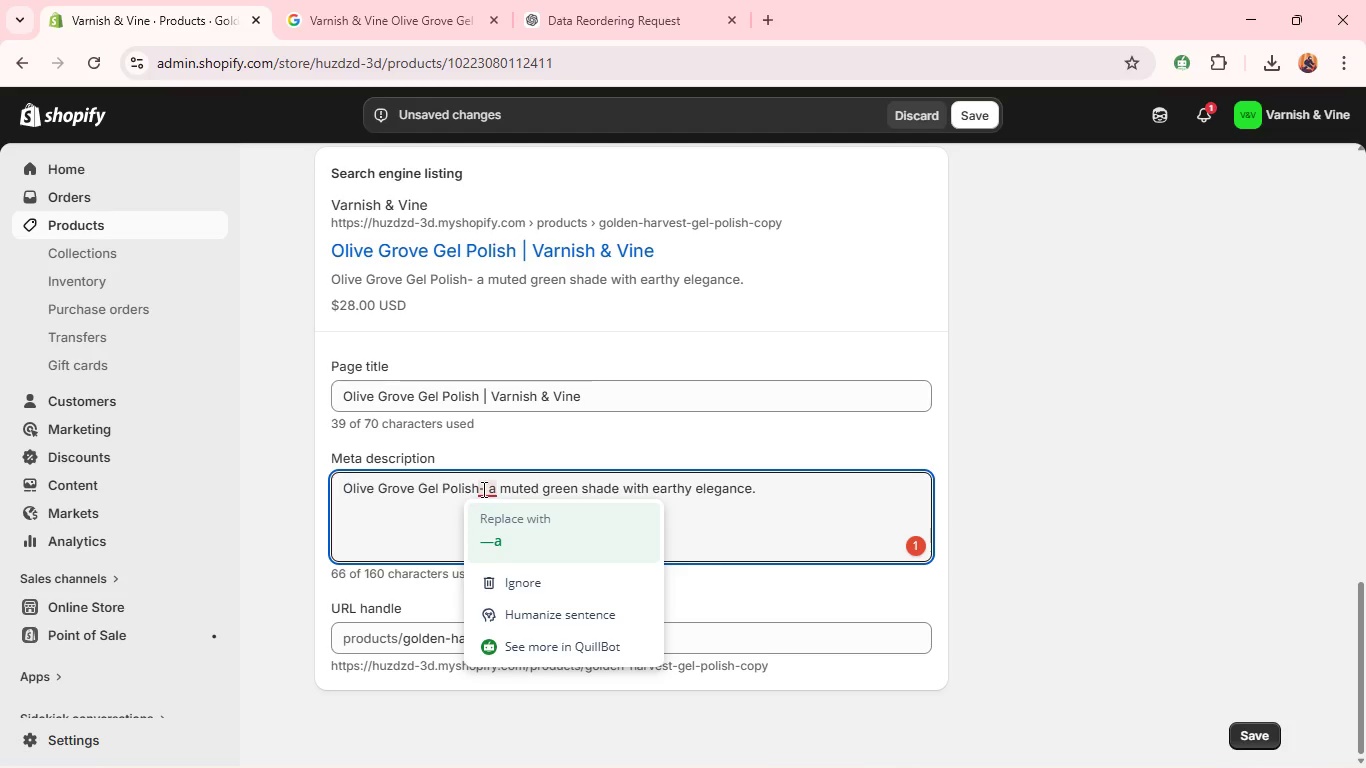 
left_click_drag(start_coordinate=[482, 489], to_coordinate=[493, 534])
 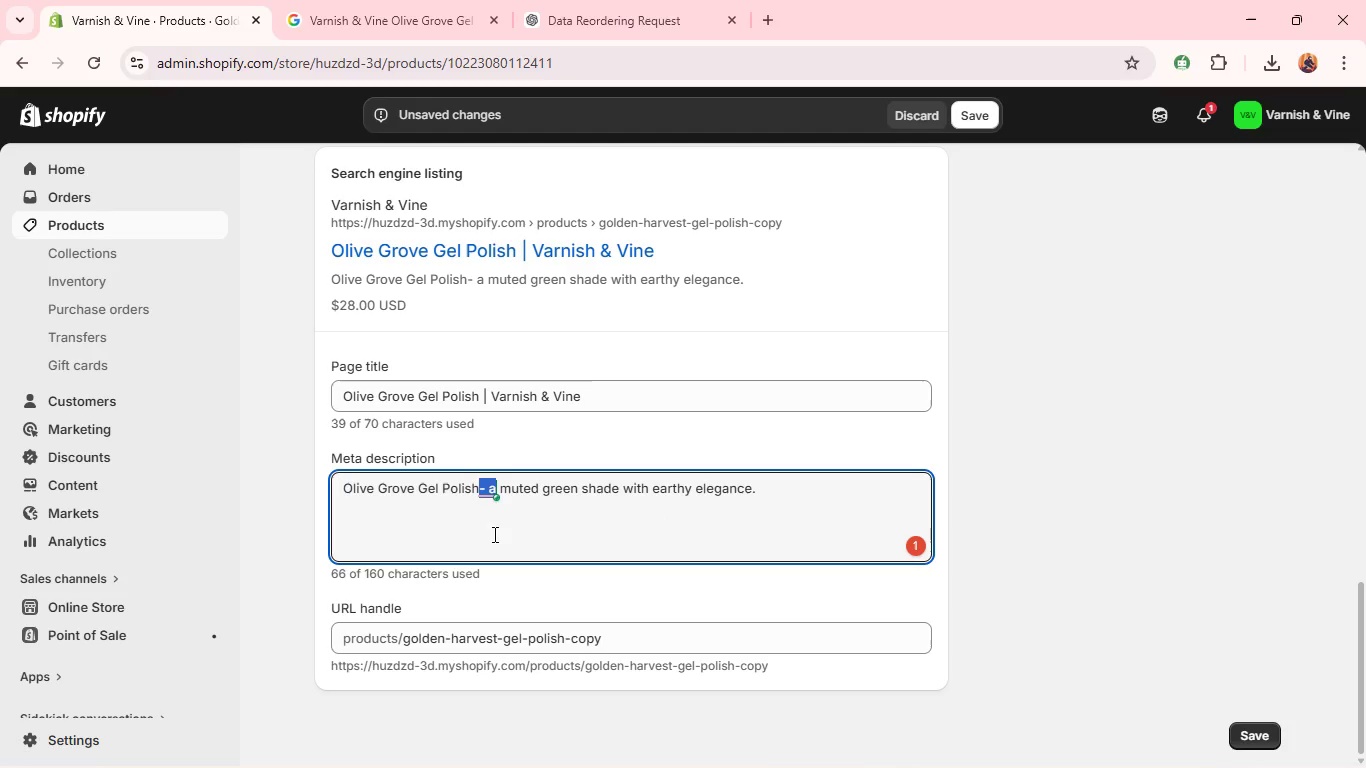 
left_click([493, 534])
 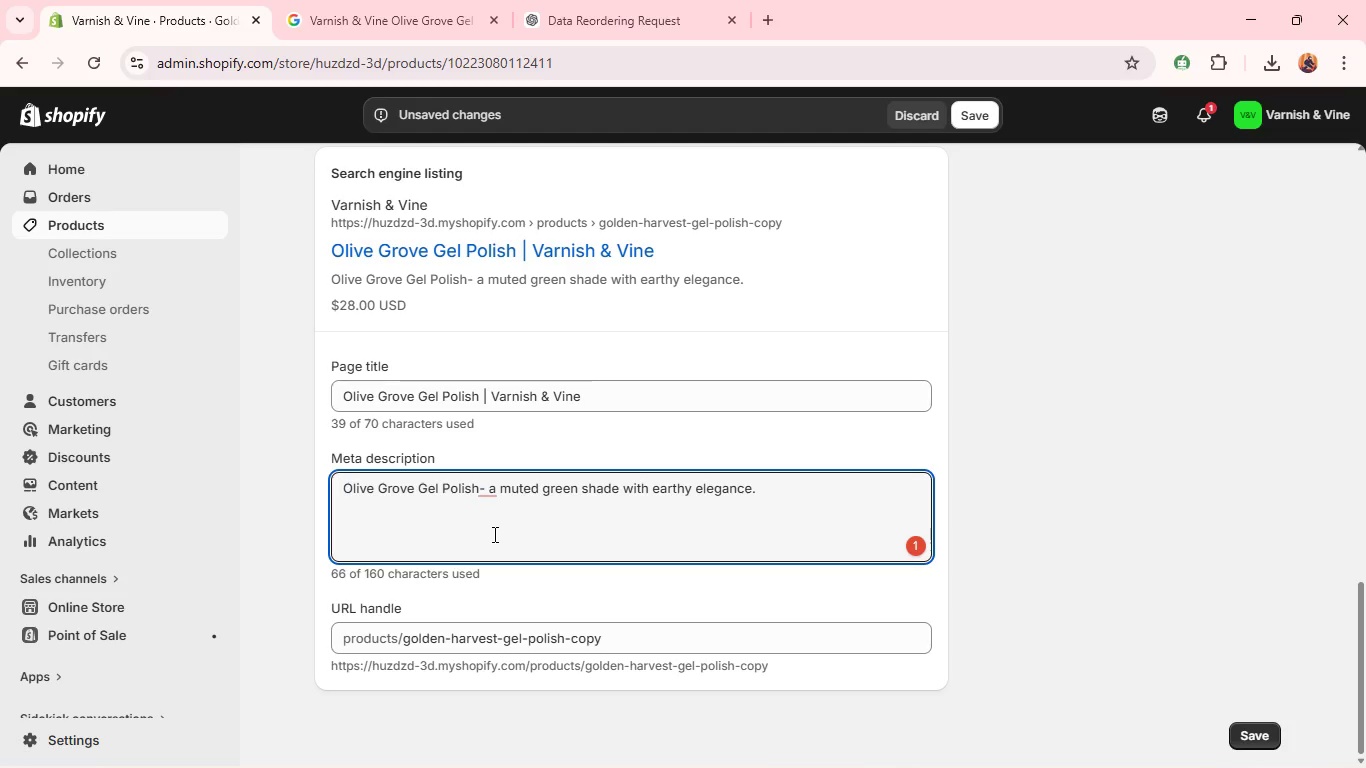 
wait(32.61)
 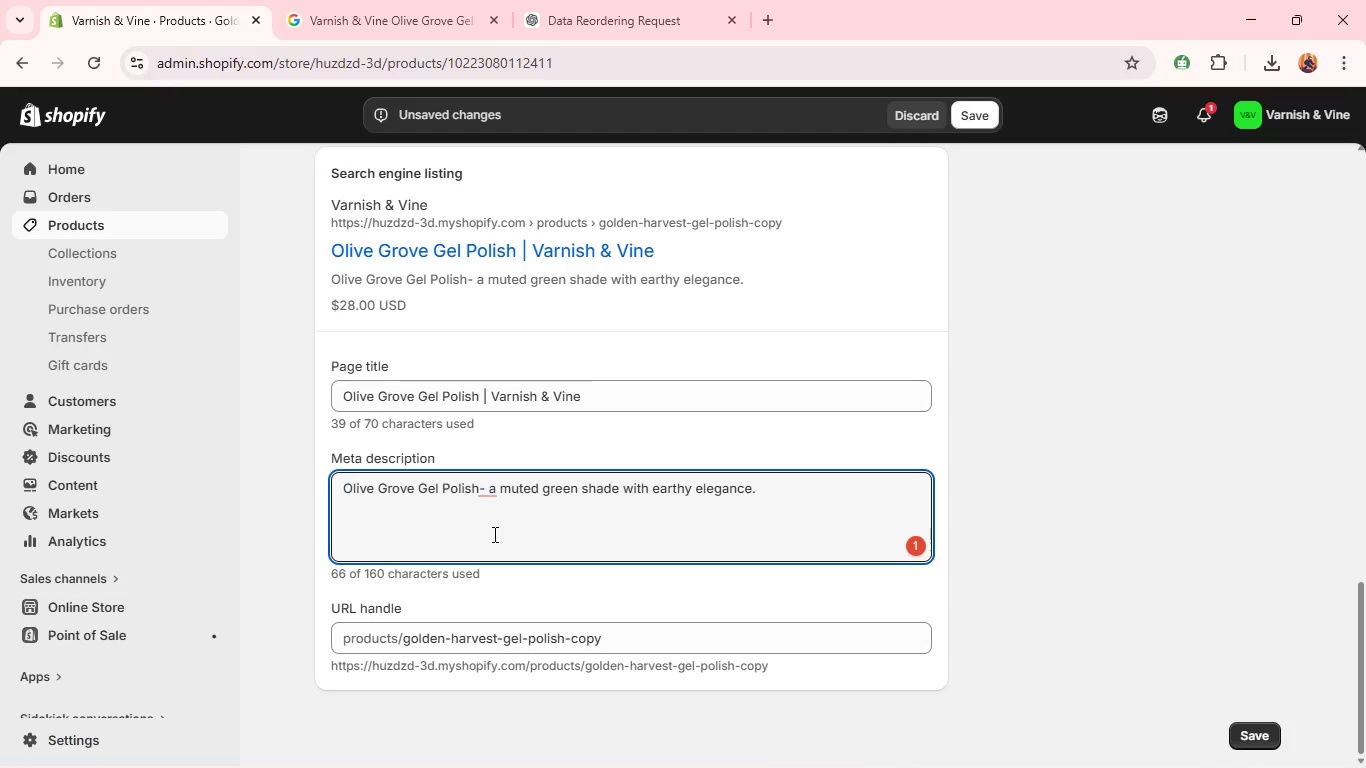 
left_click([483, 489])
 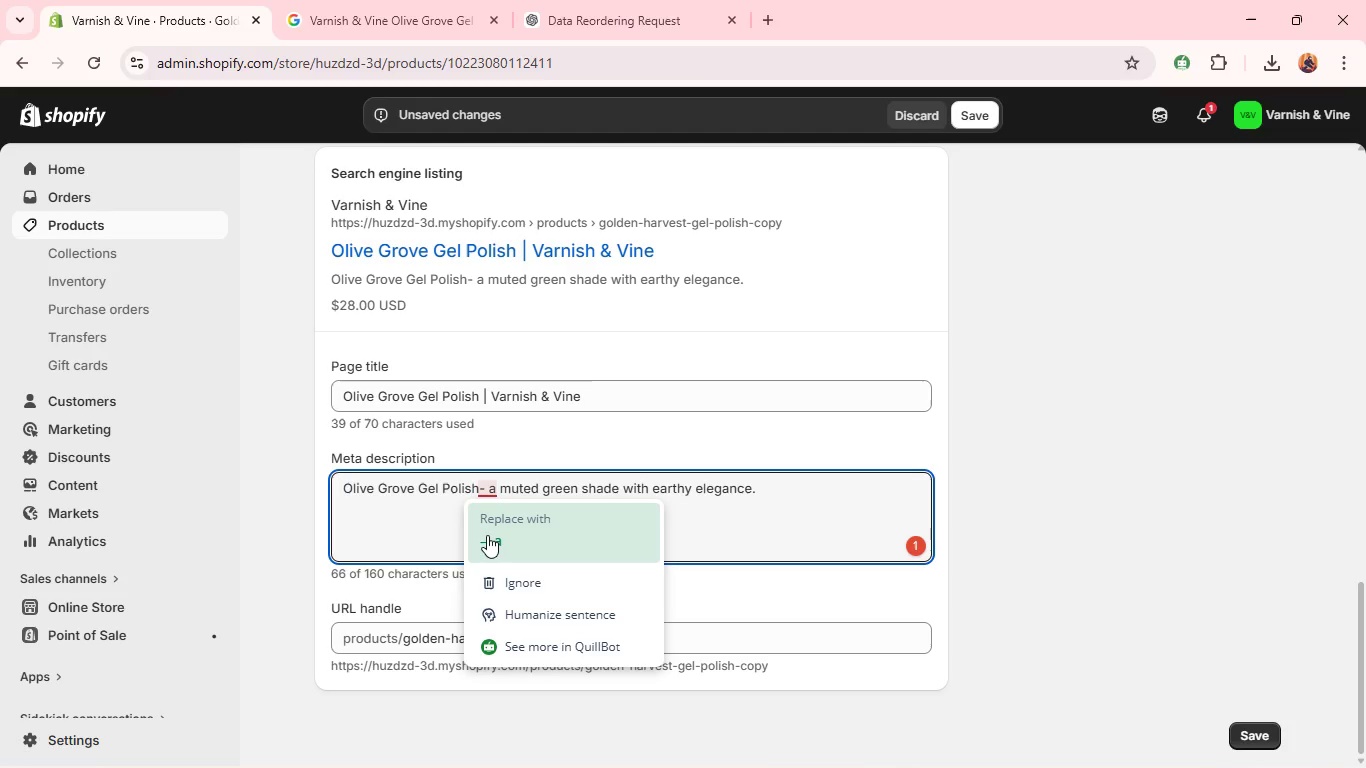 
left_click([487, 536])
 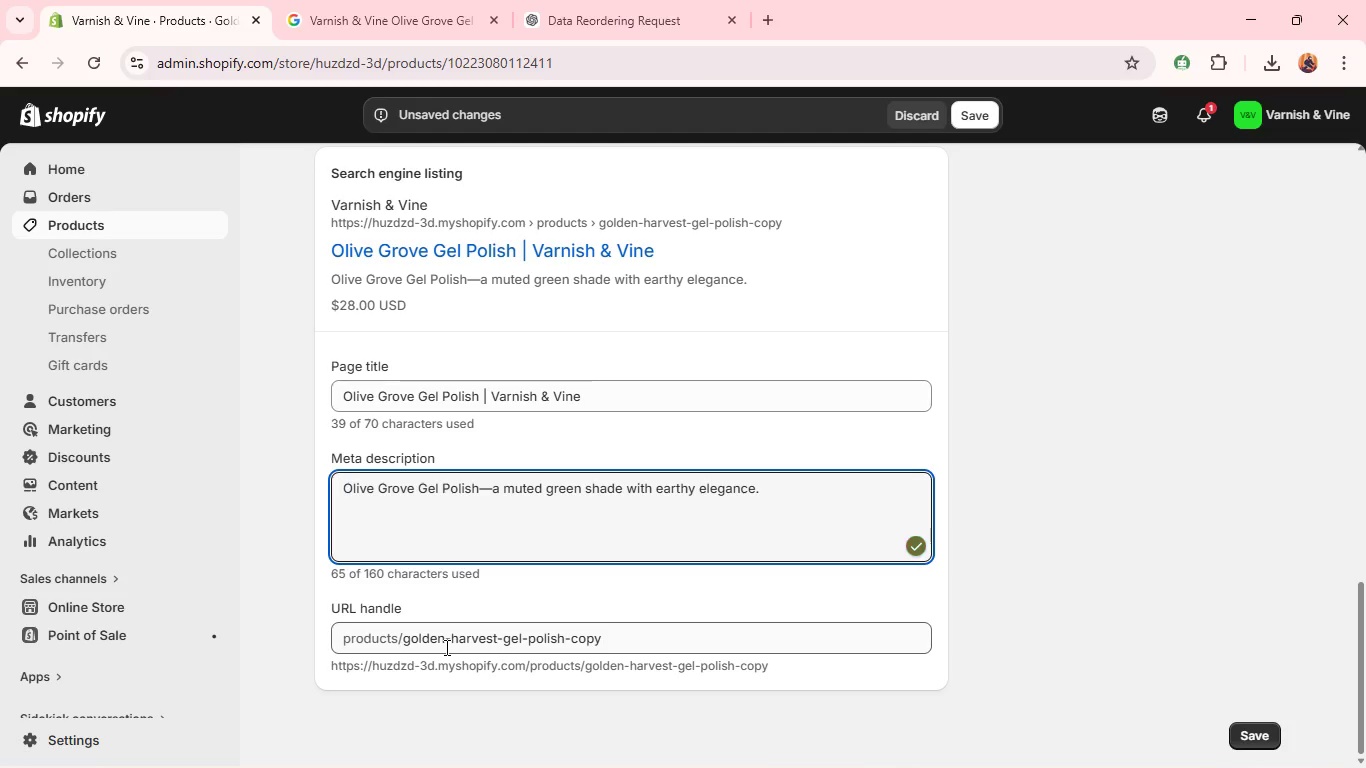 
double_click([445, 647])
 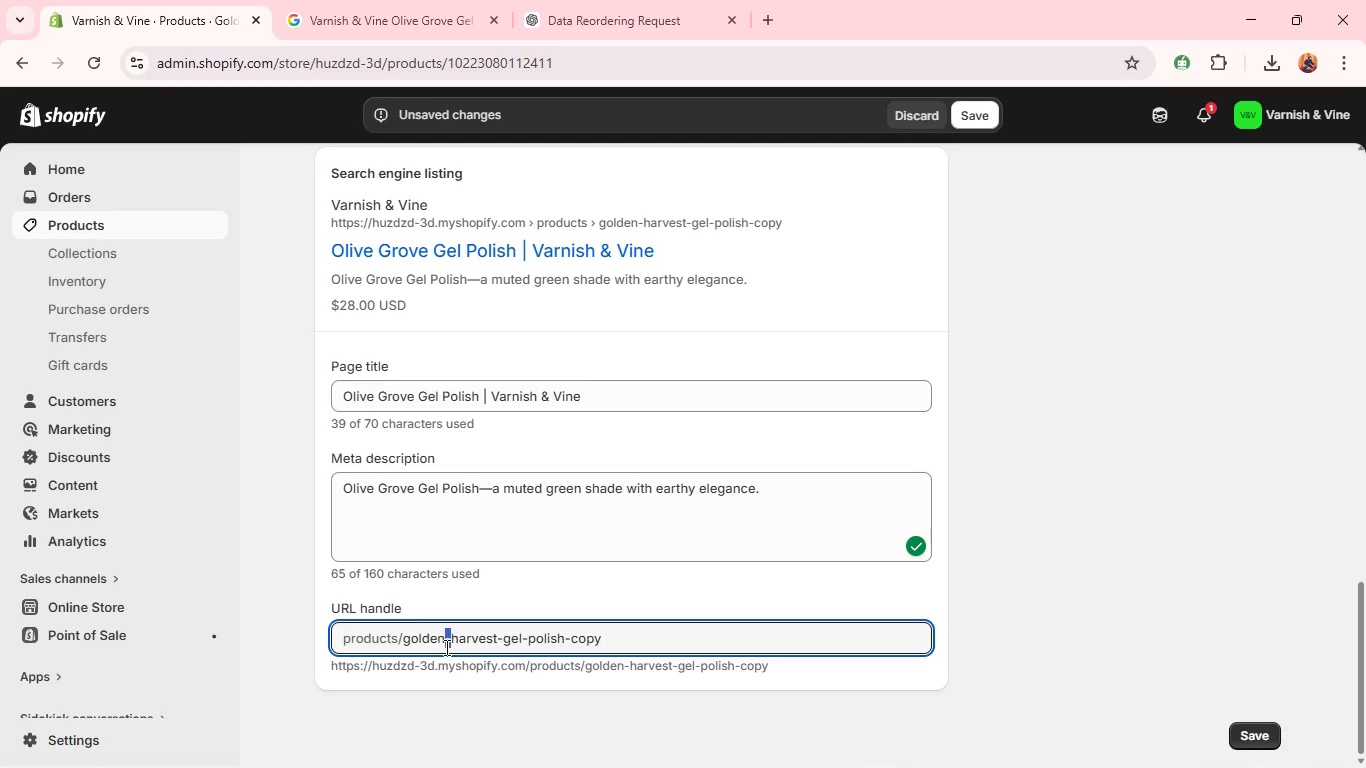 
triple_click([445, 647])
 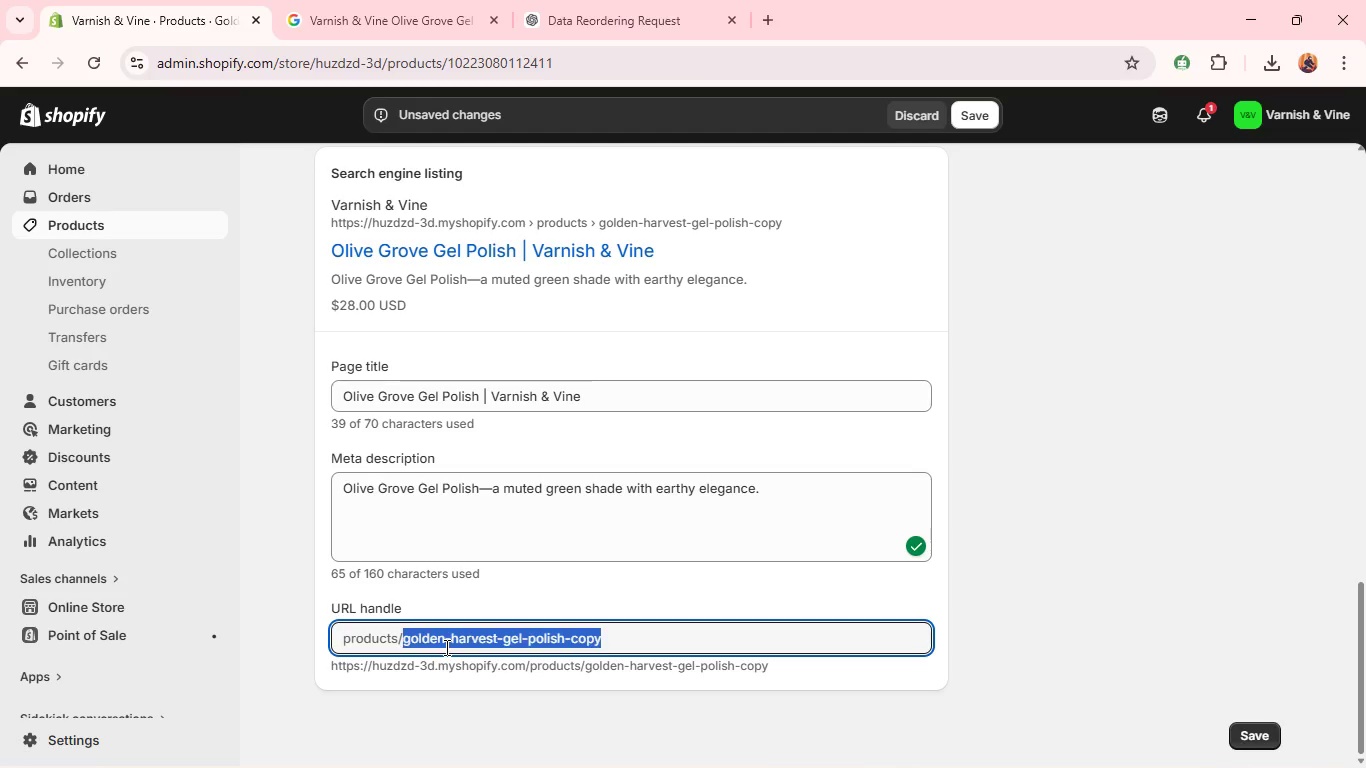 
key(Backspace)
 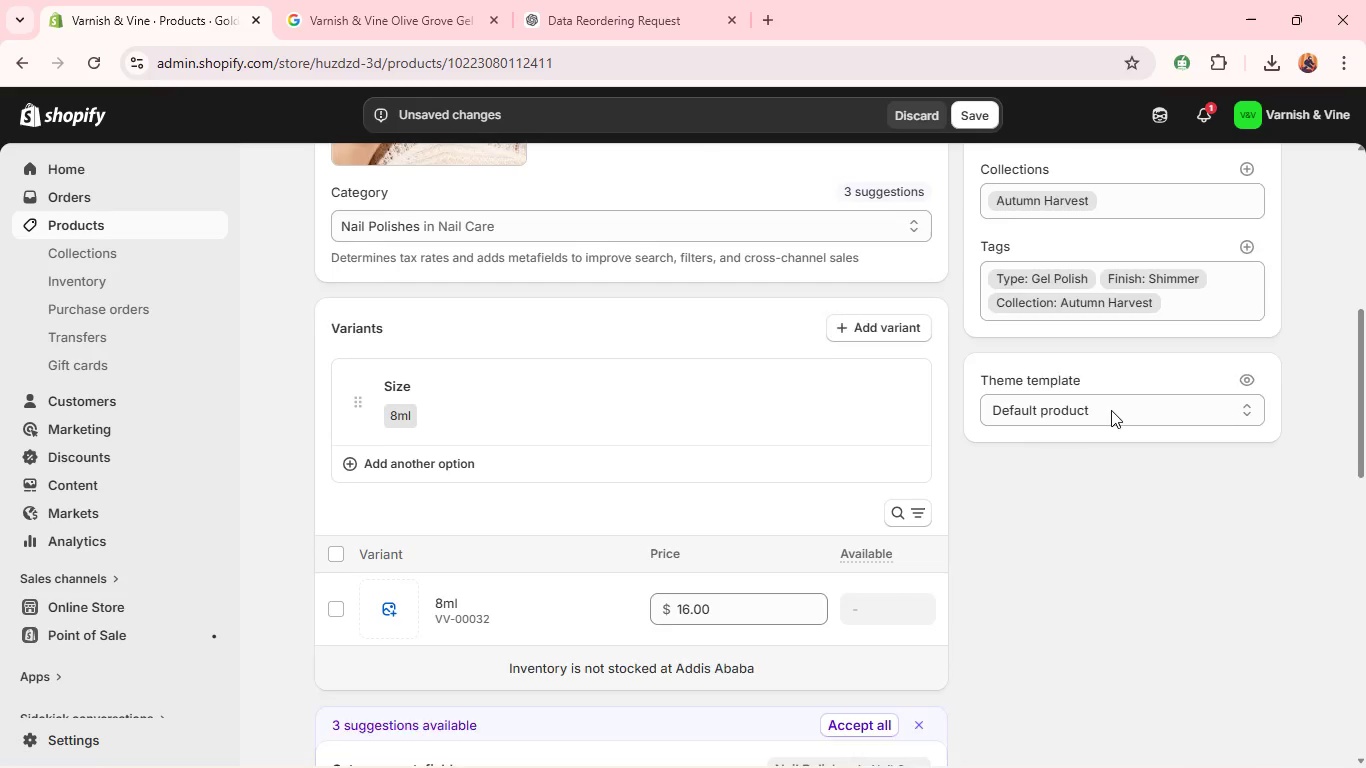 
wait(8.0)
 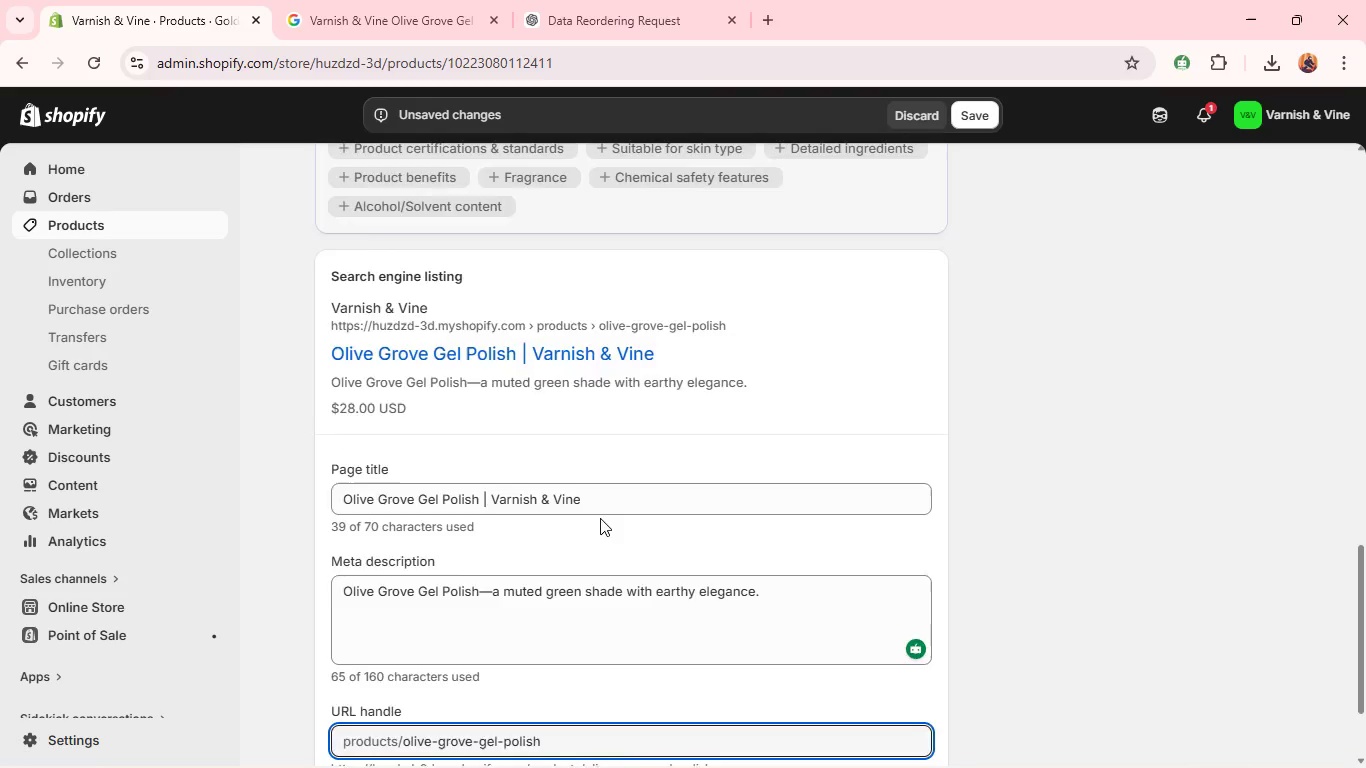 
left_click([1192, 358])
 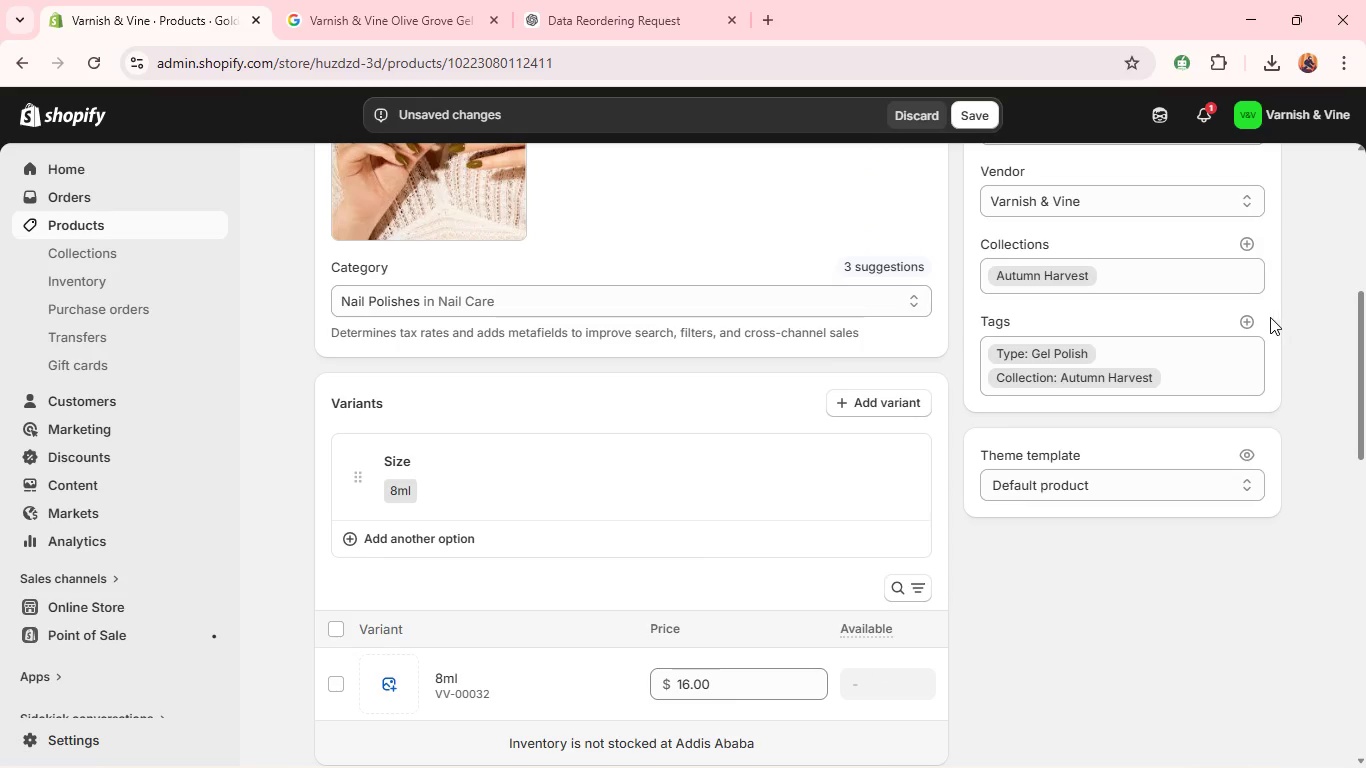 
left_click([1266, 317])
 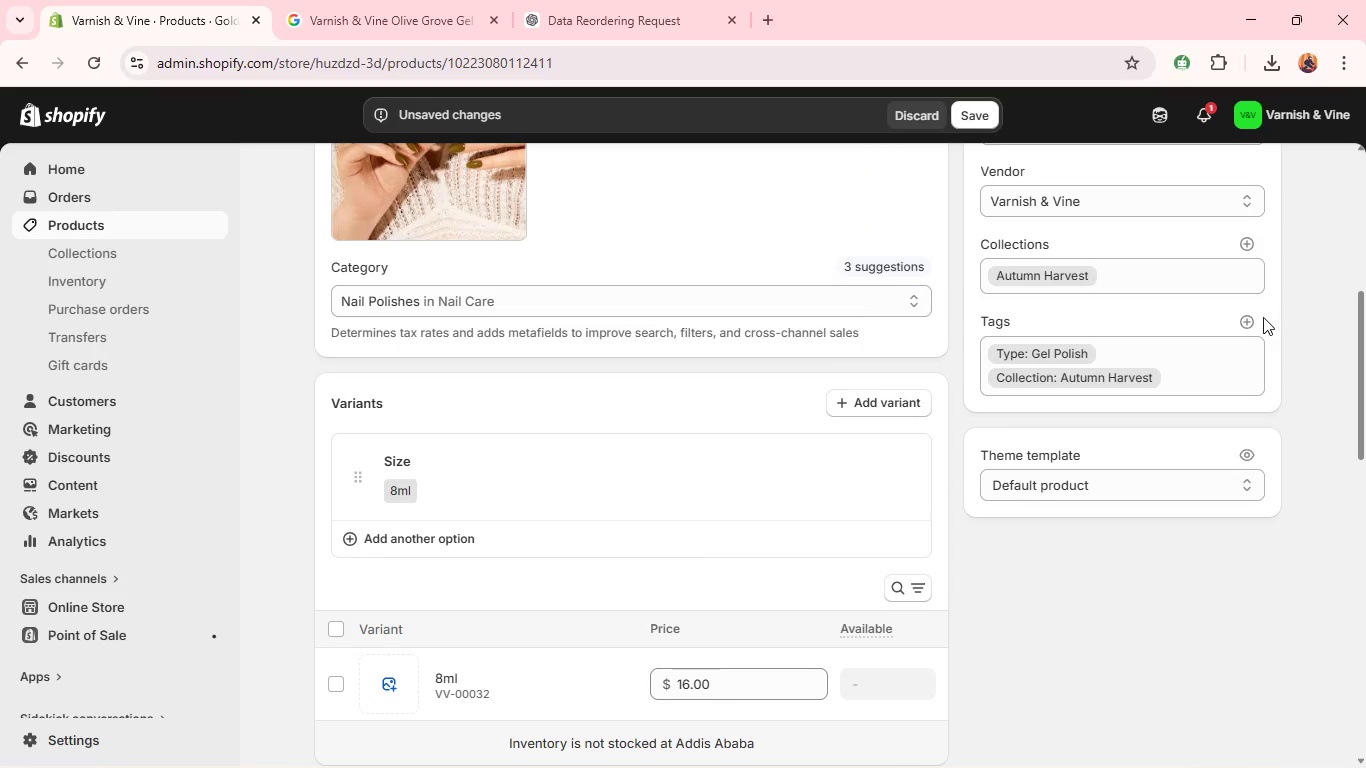 
left_click([1248, 321])
 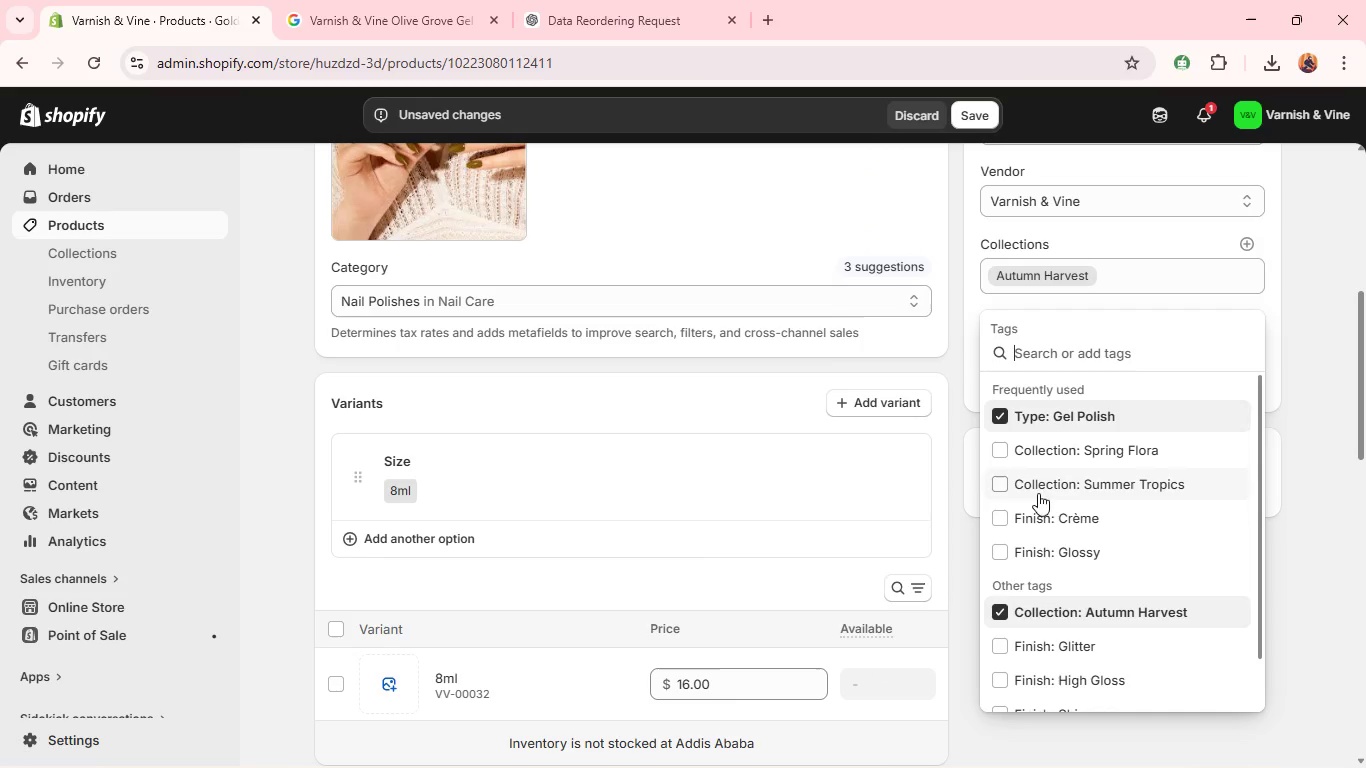 
left_click([1046, 517])
 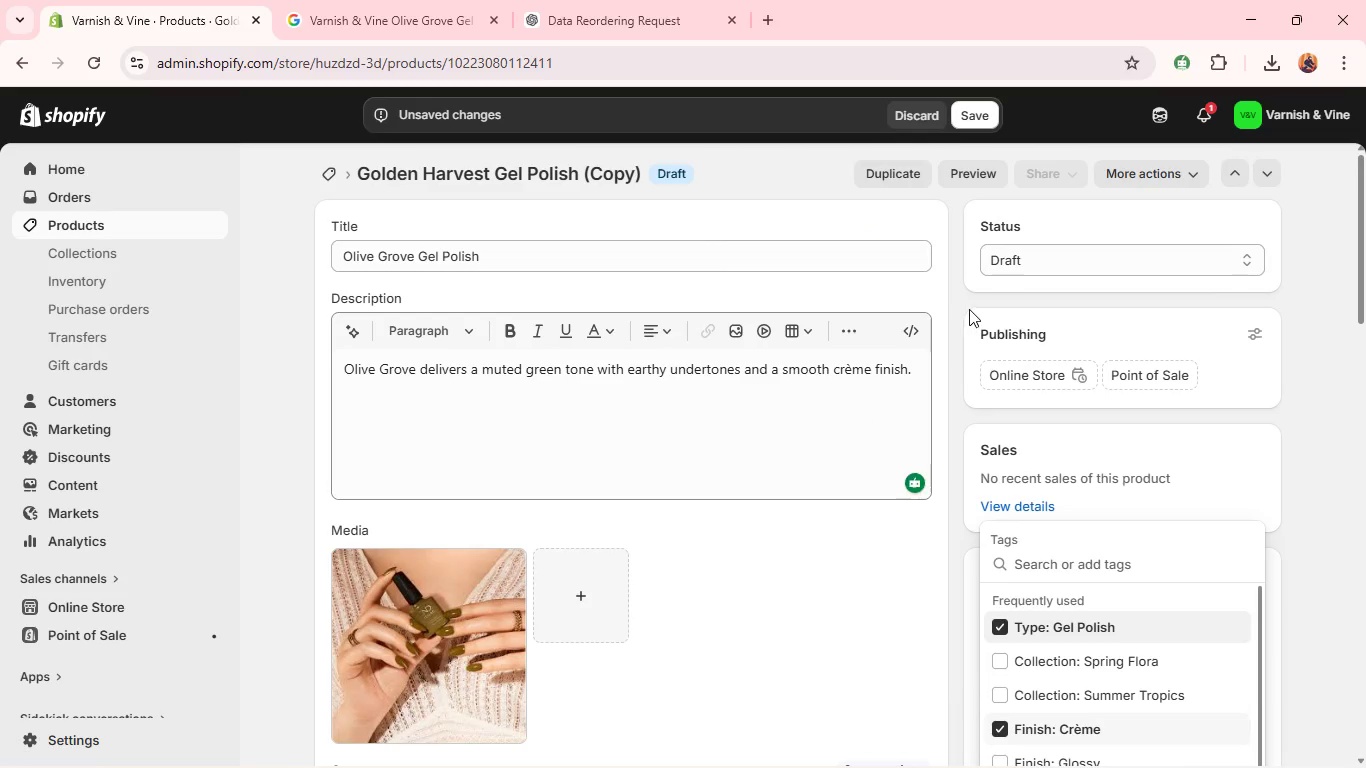 
left_click([1024, 268])
 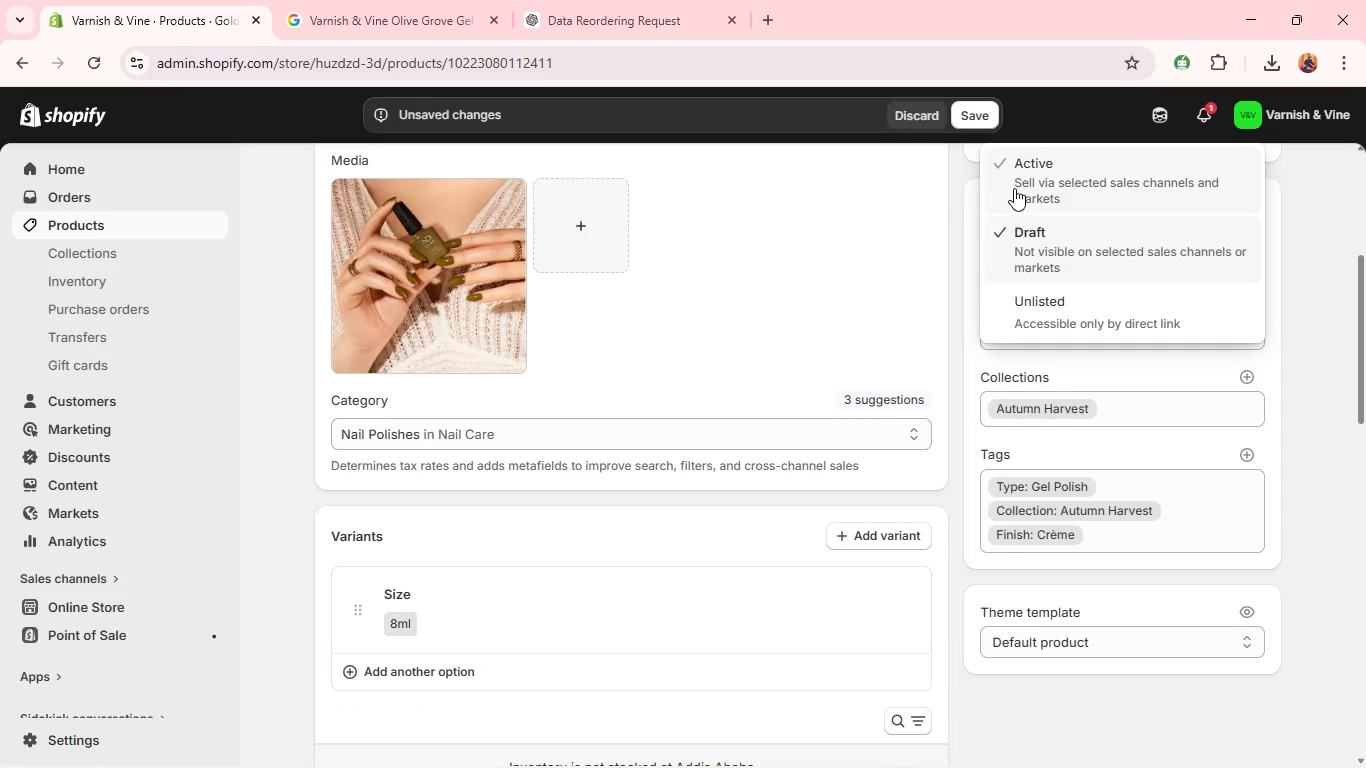 
left_click([1014, 184])
 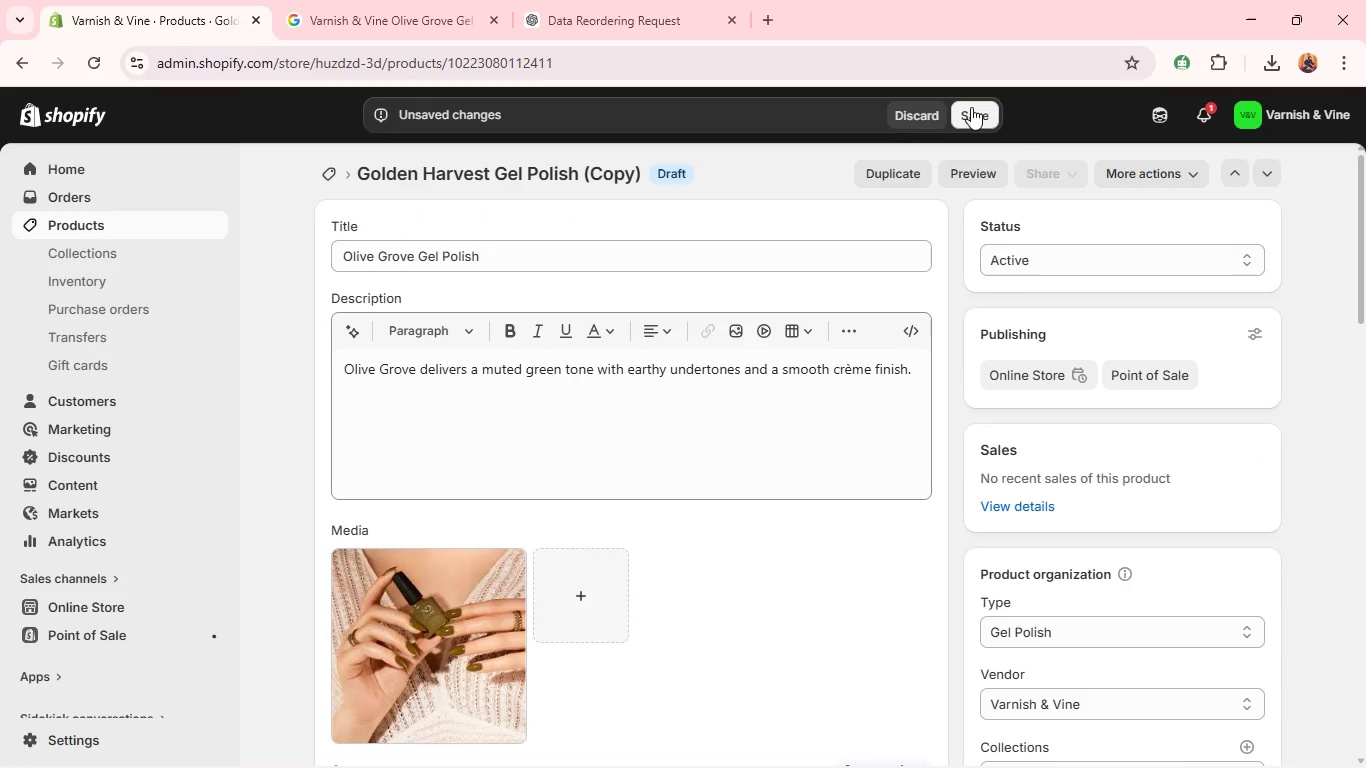 
left_click([971, 107])
 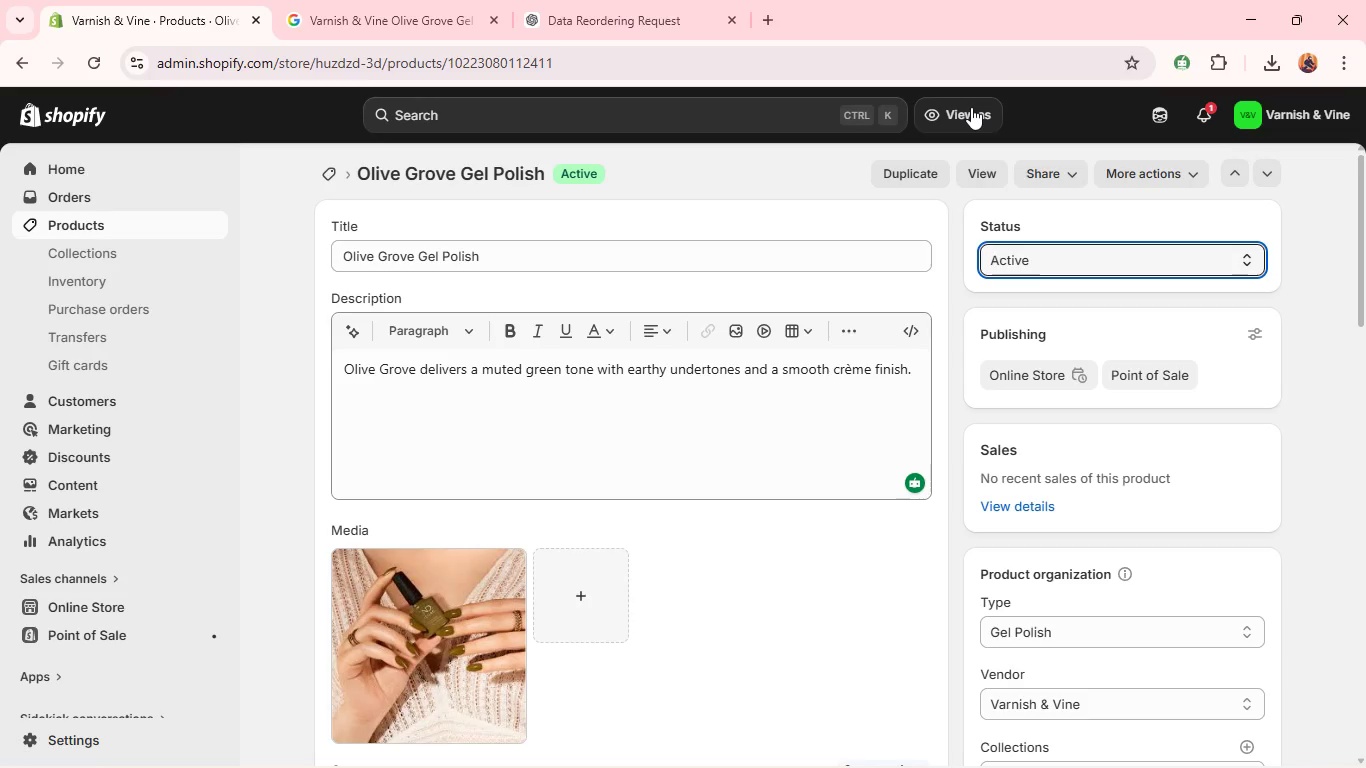 
wait(39.74)
 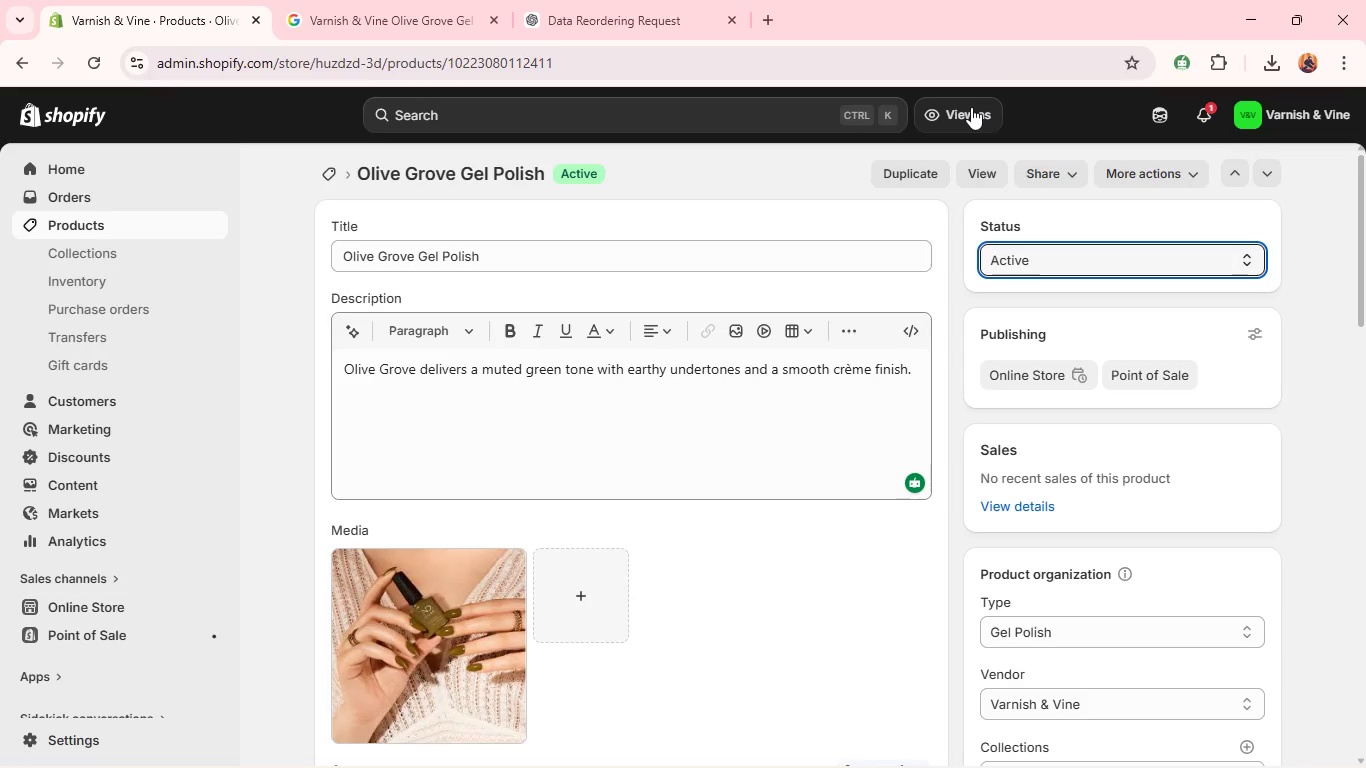 
left_click([905, 174])
 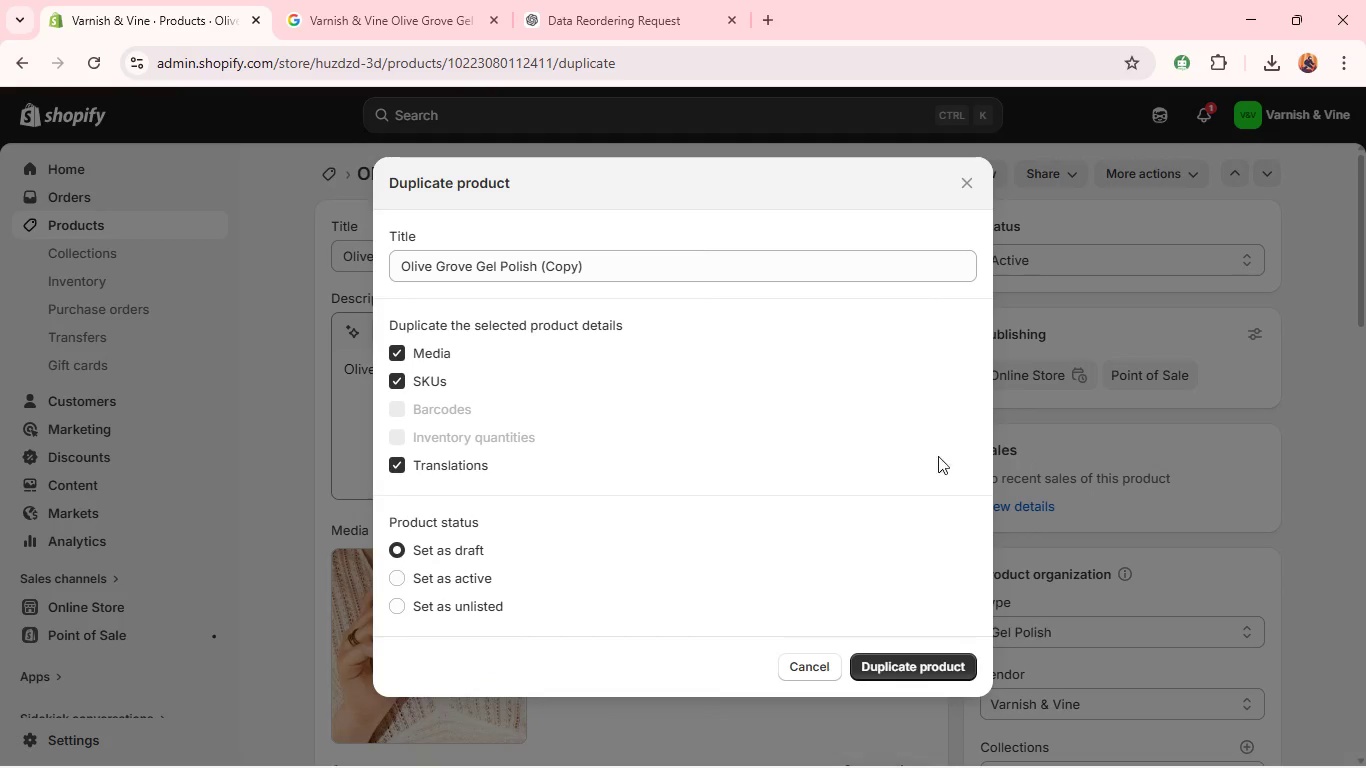 
wait(5.44)
 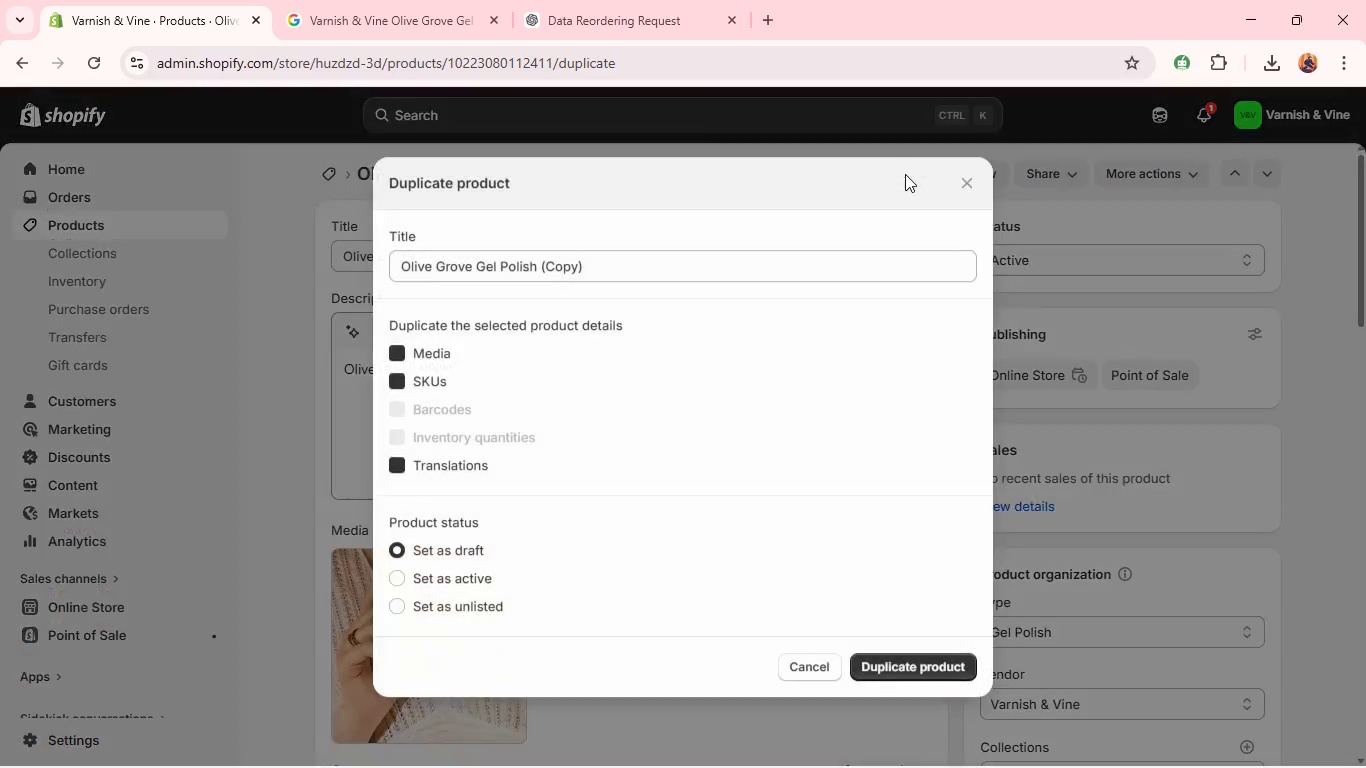 
left_click([934, 673])
 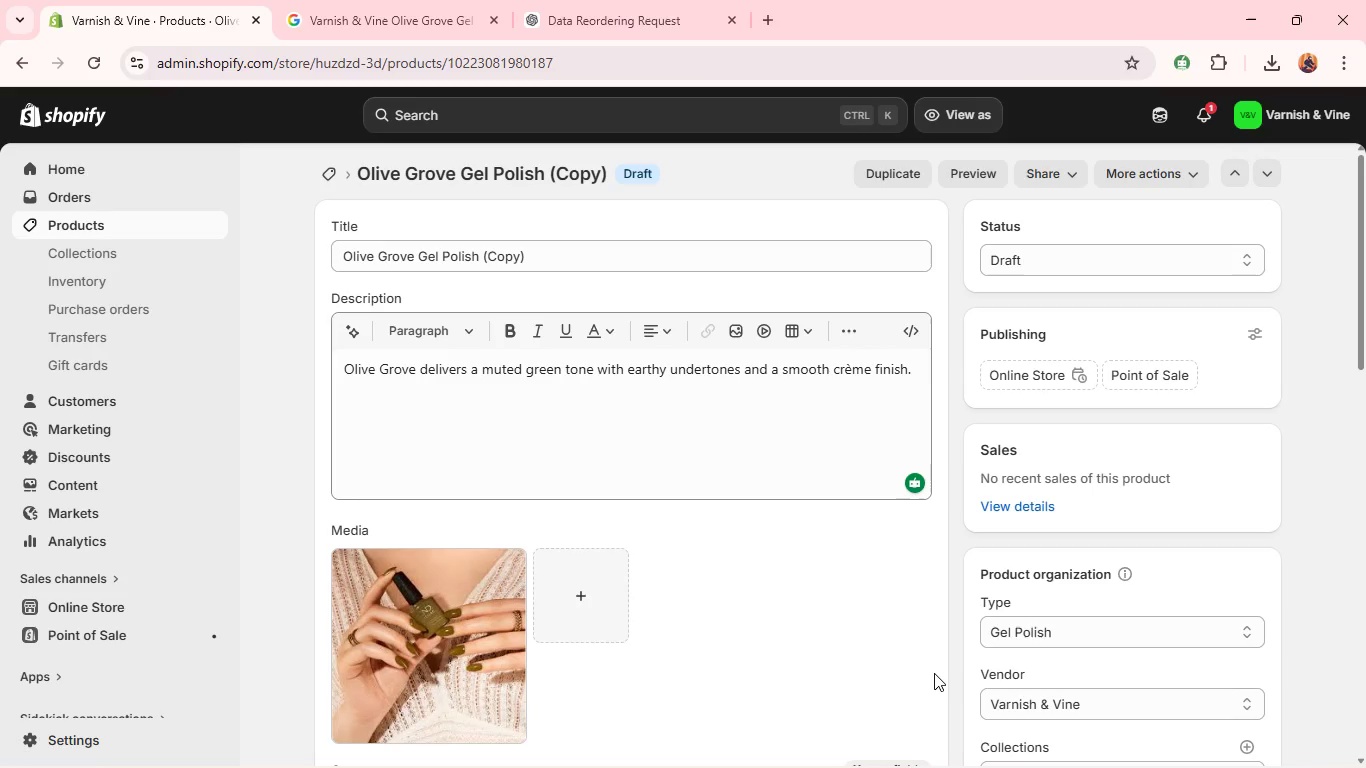 
wait(28.42)
 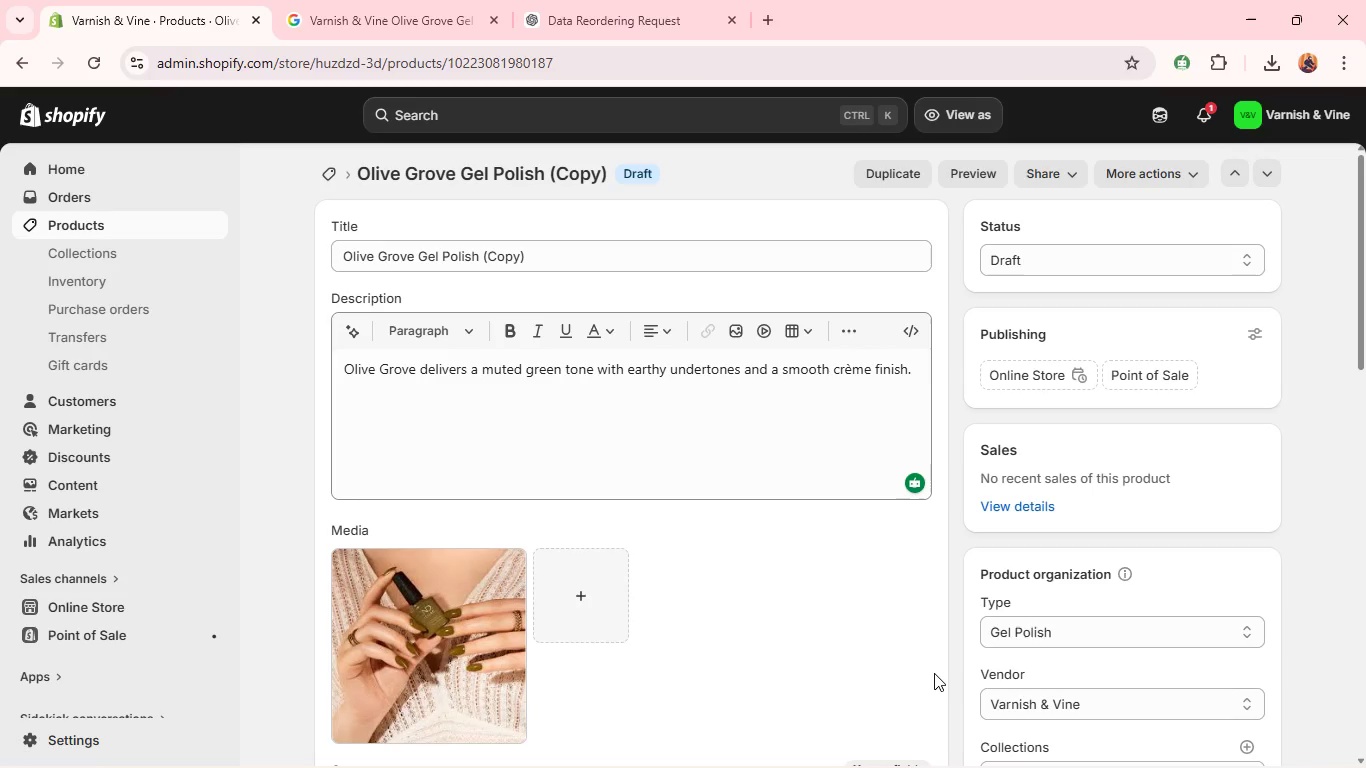 
double_click([677, 262])
 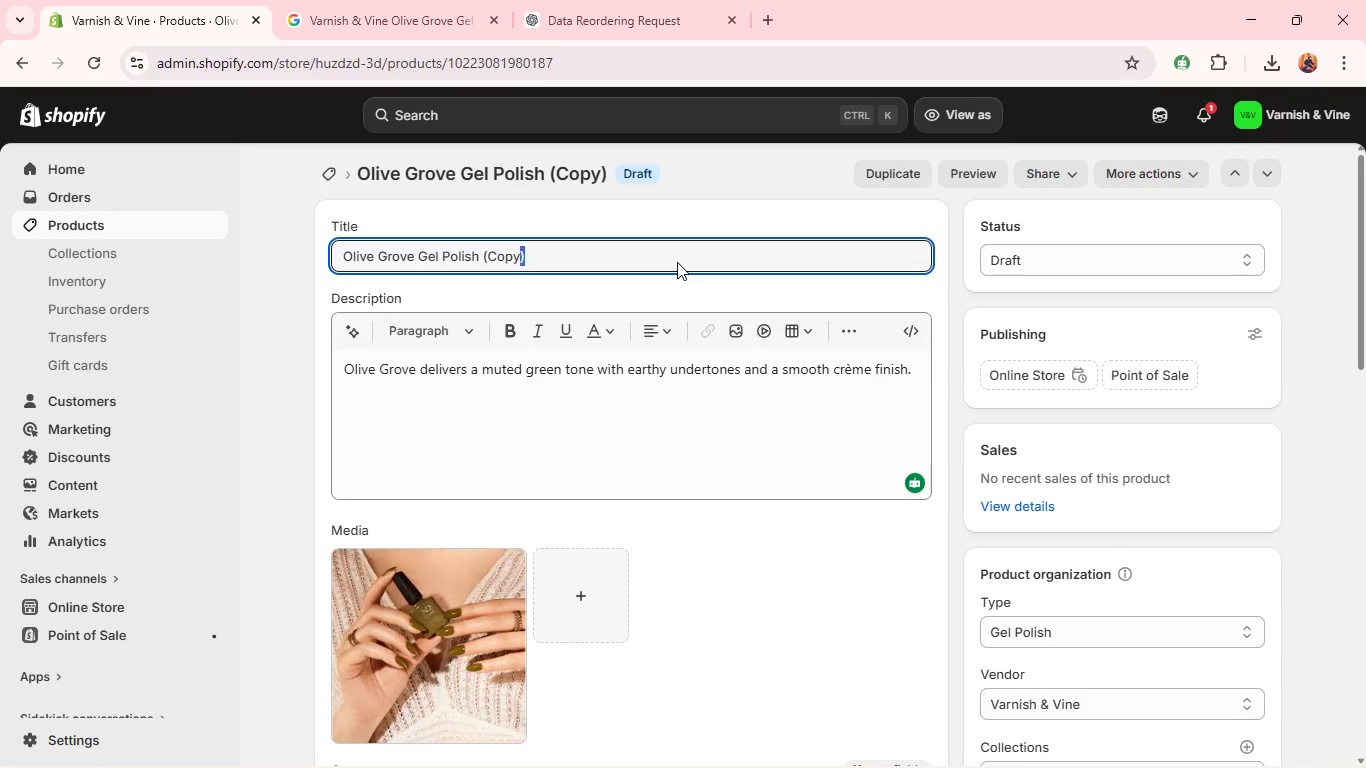 
triple_click([677, 262])
 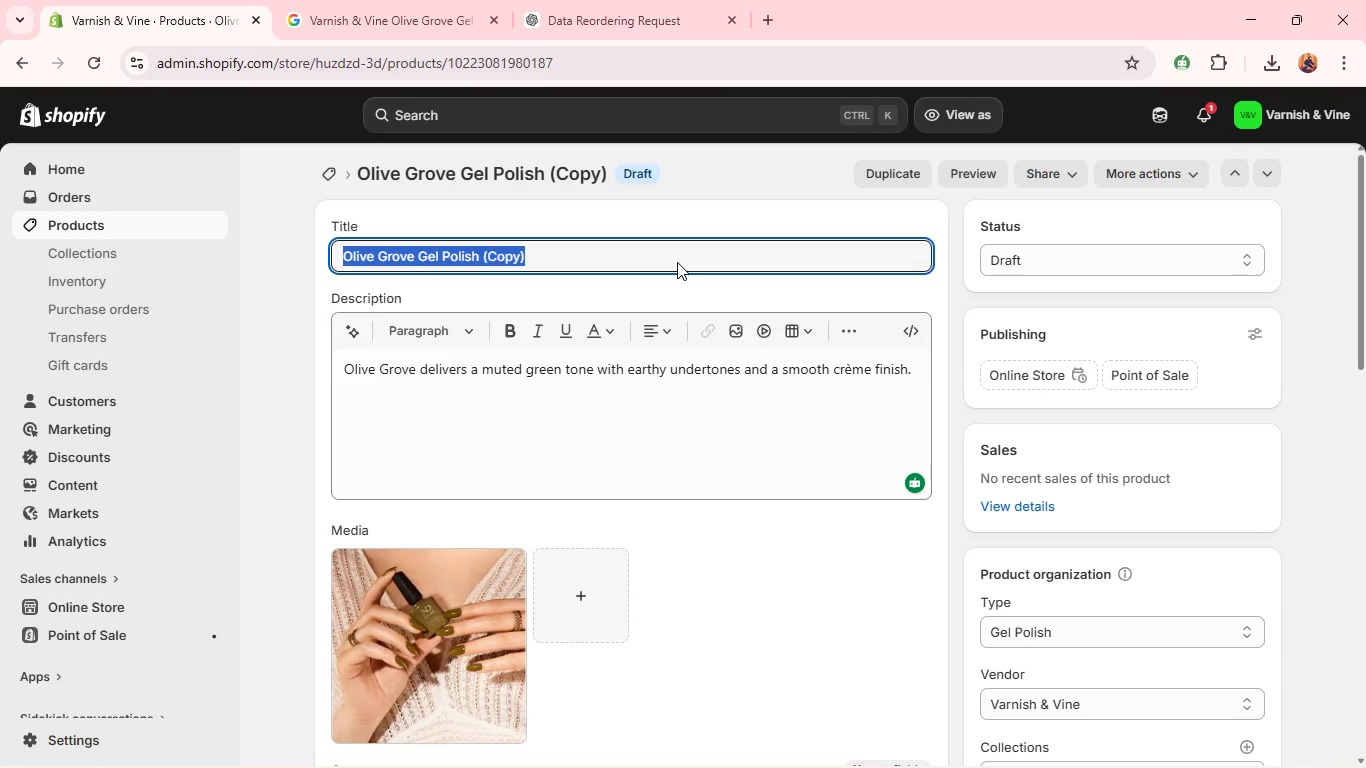 
key(Backspace)
 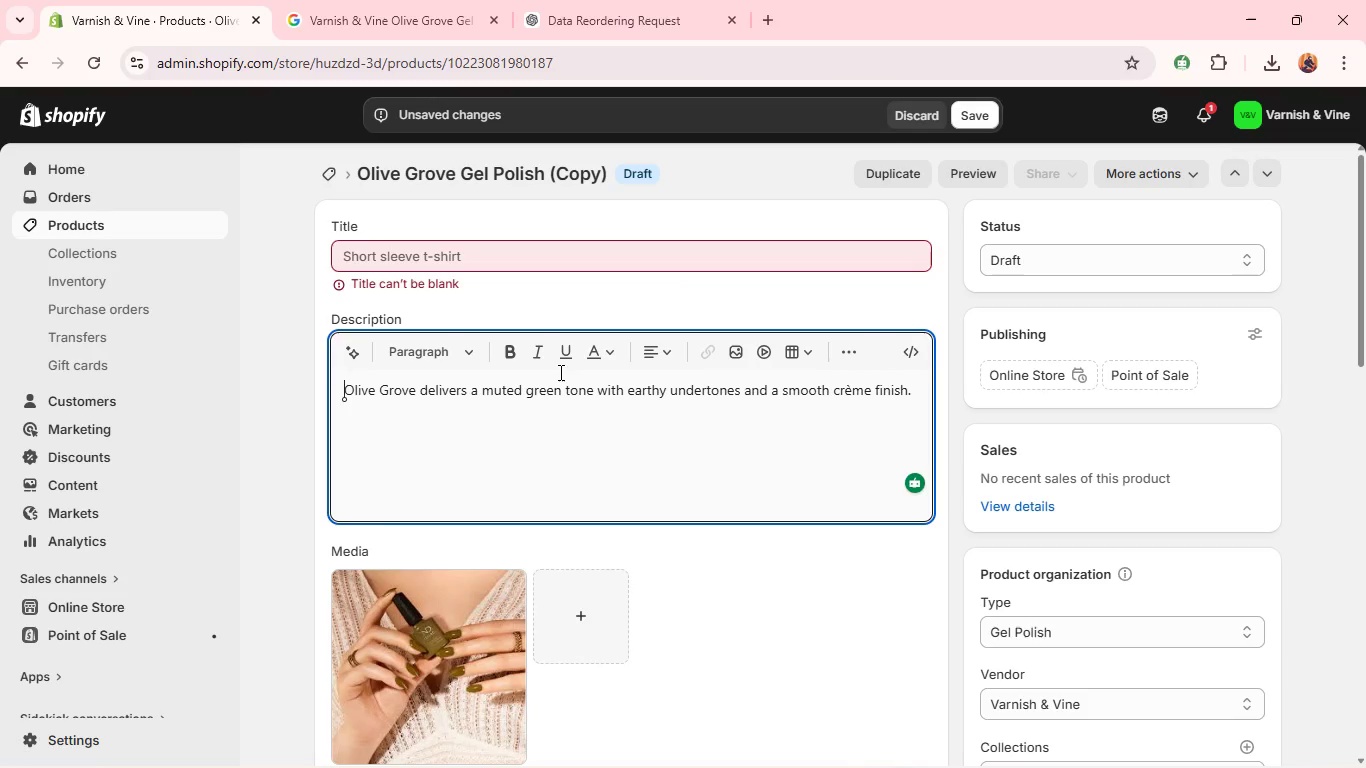 
double_click([559, 372])
 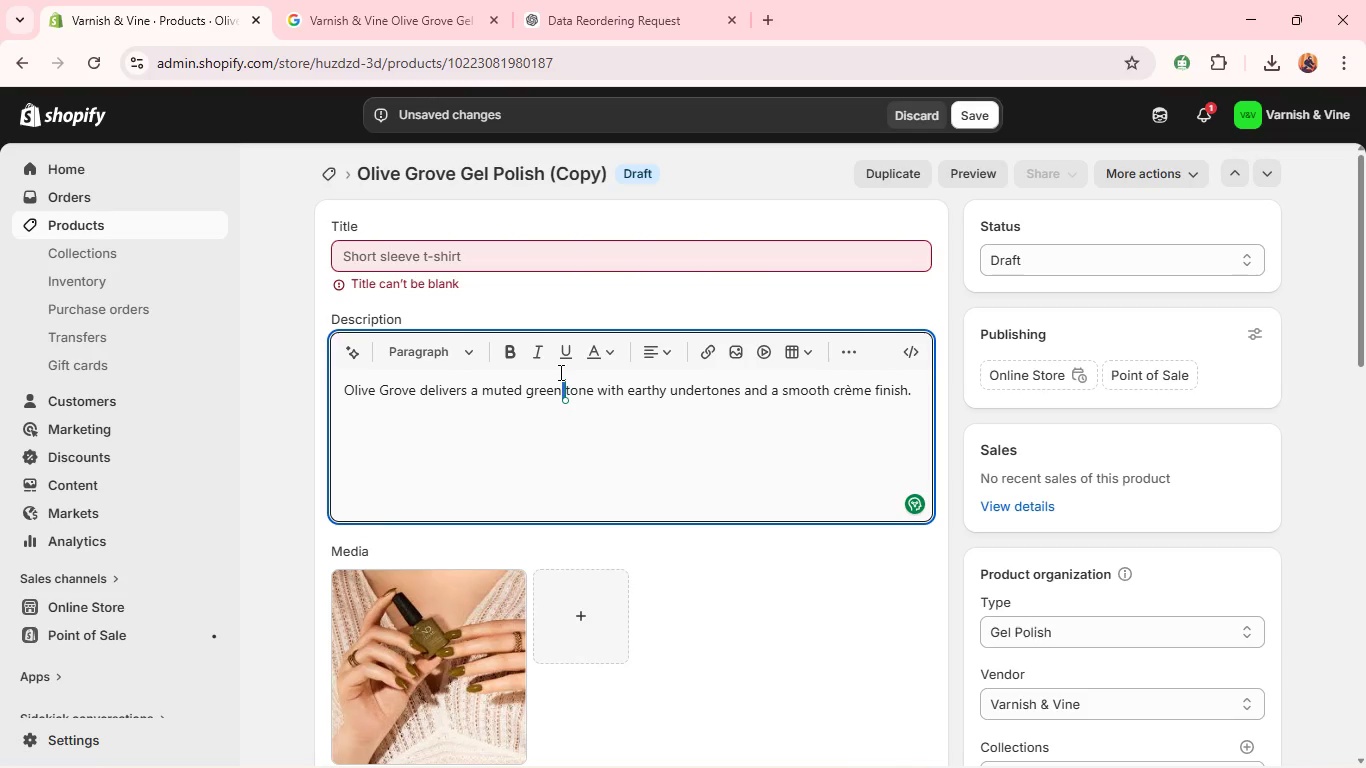 
key(Control+A)
 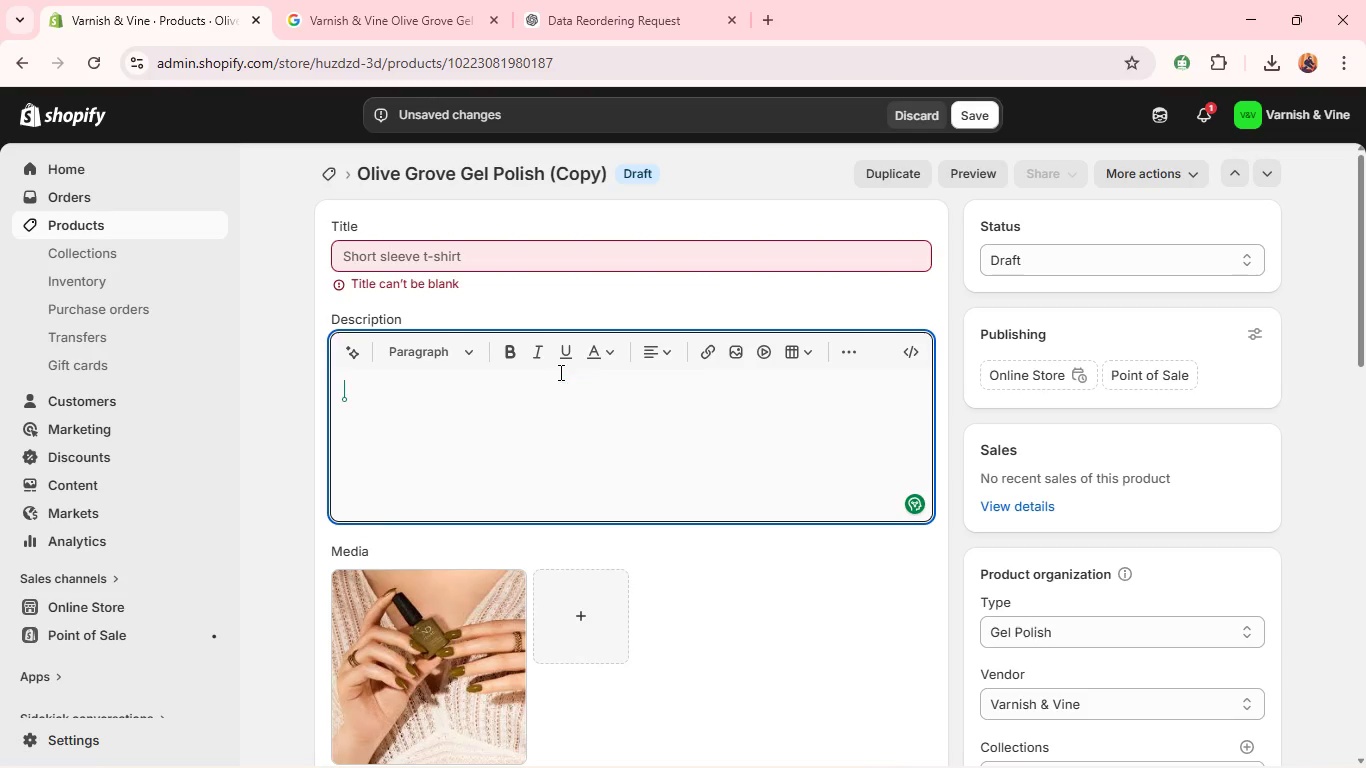 
key(Backspace)
 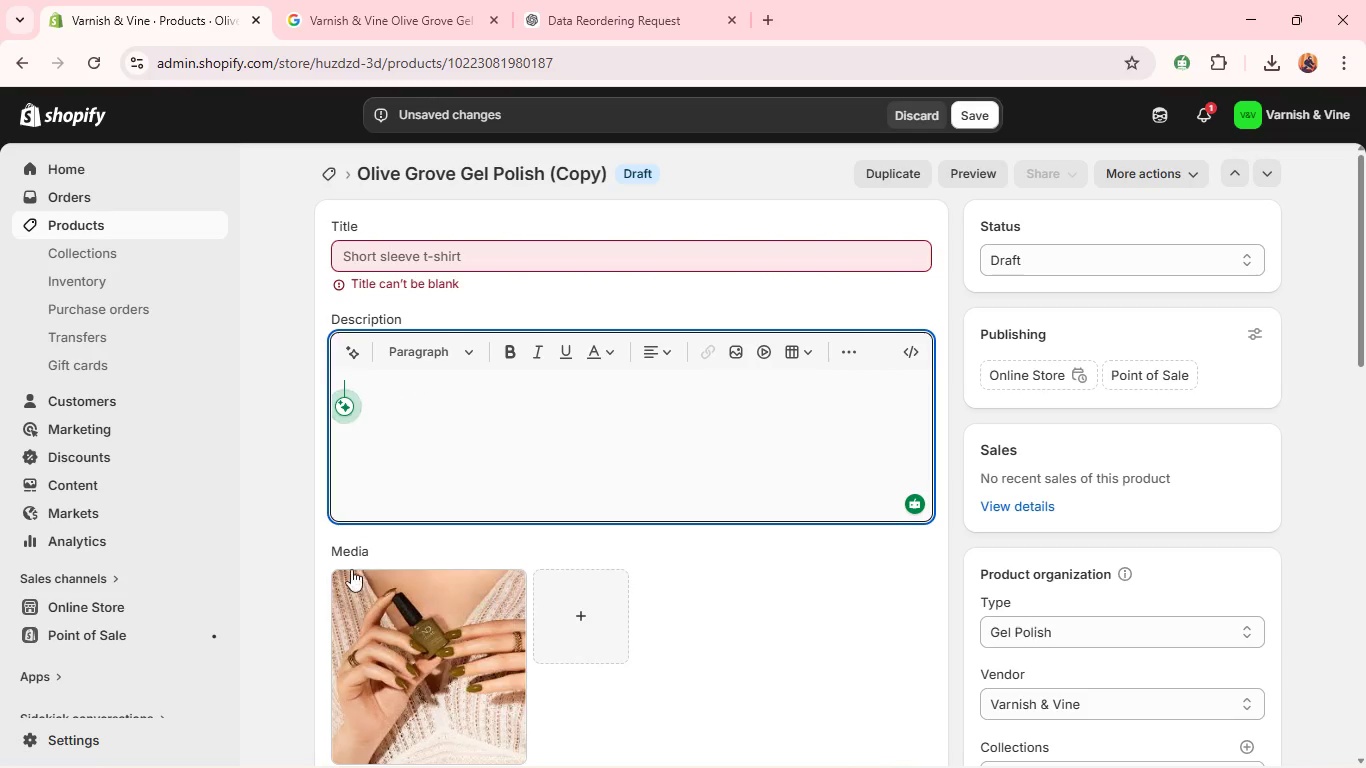 
left_click([345, 580])
 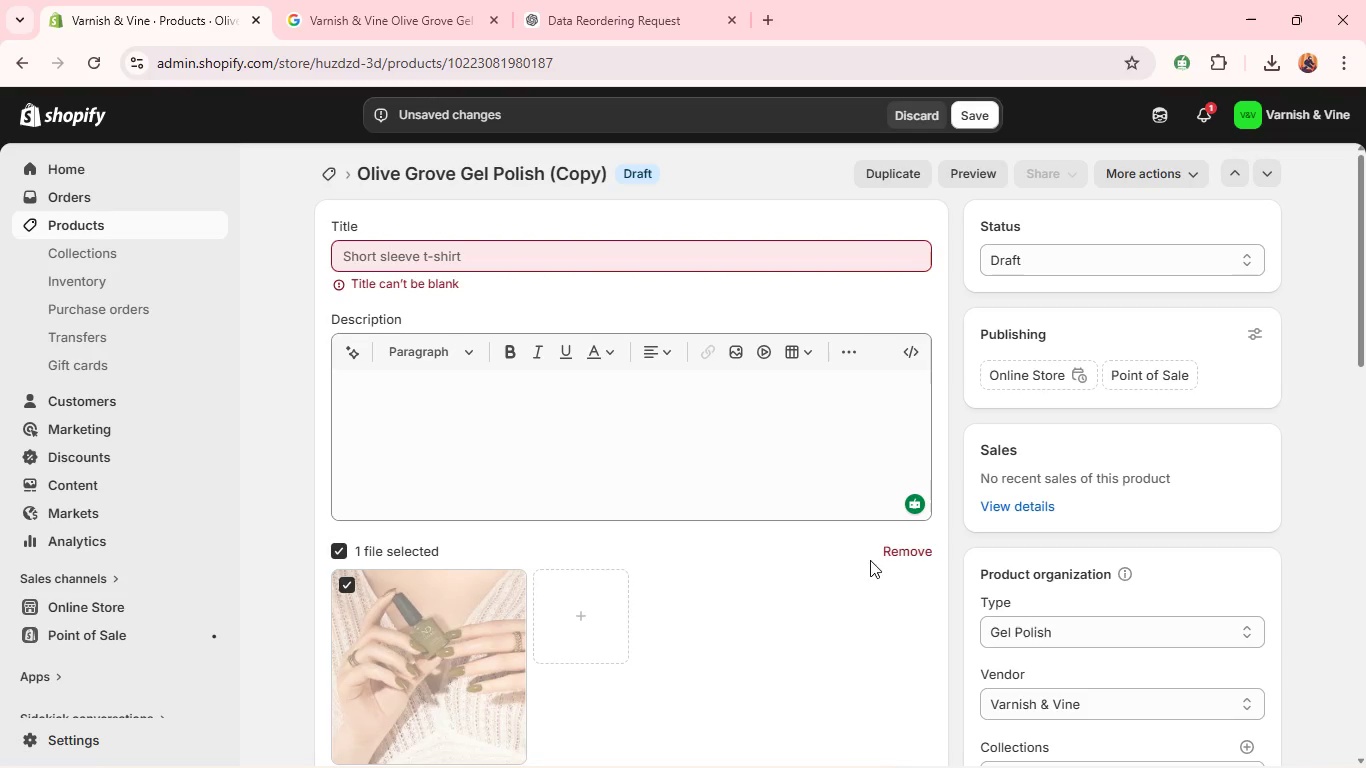 
left_click([891, 556])
 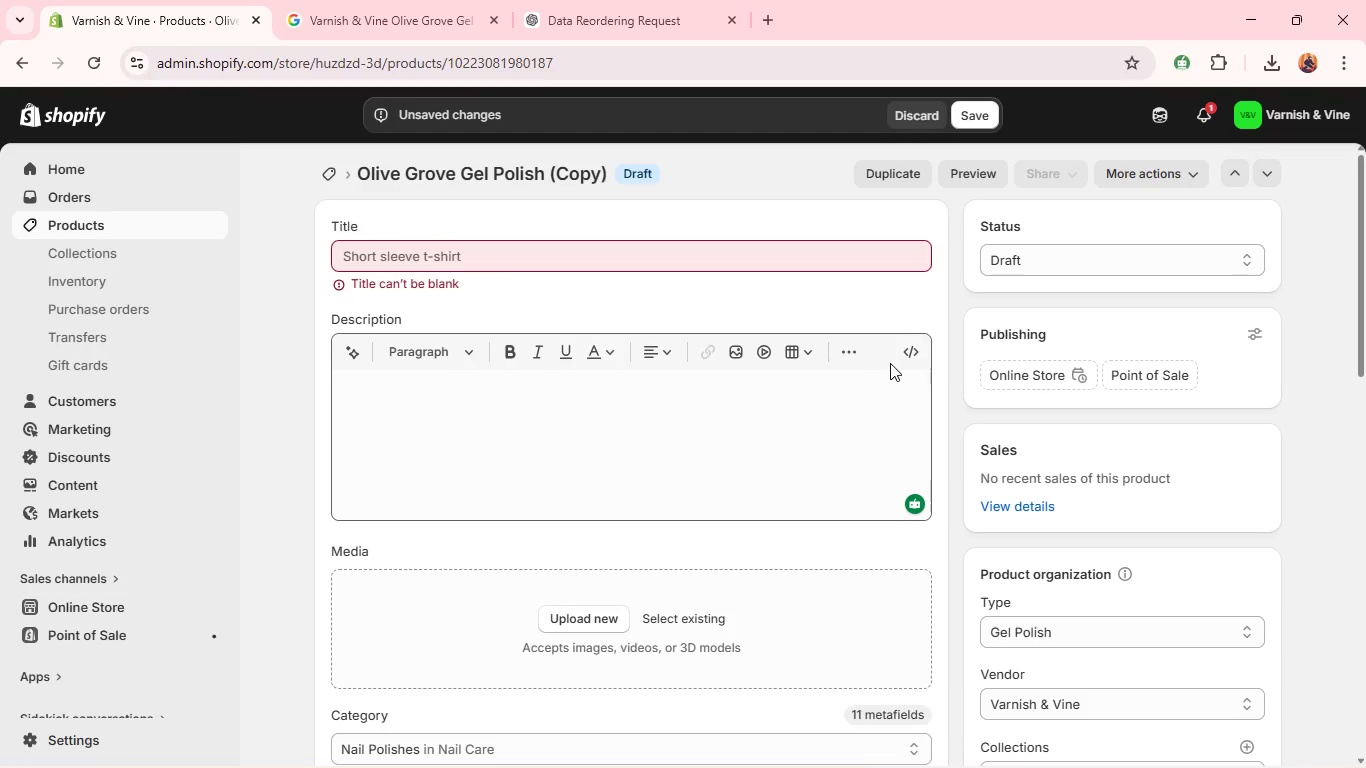 
wait(7.42)
 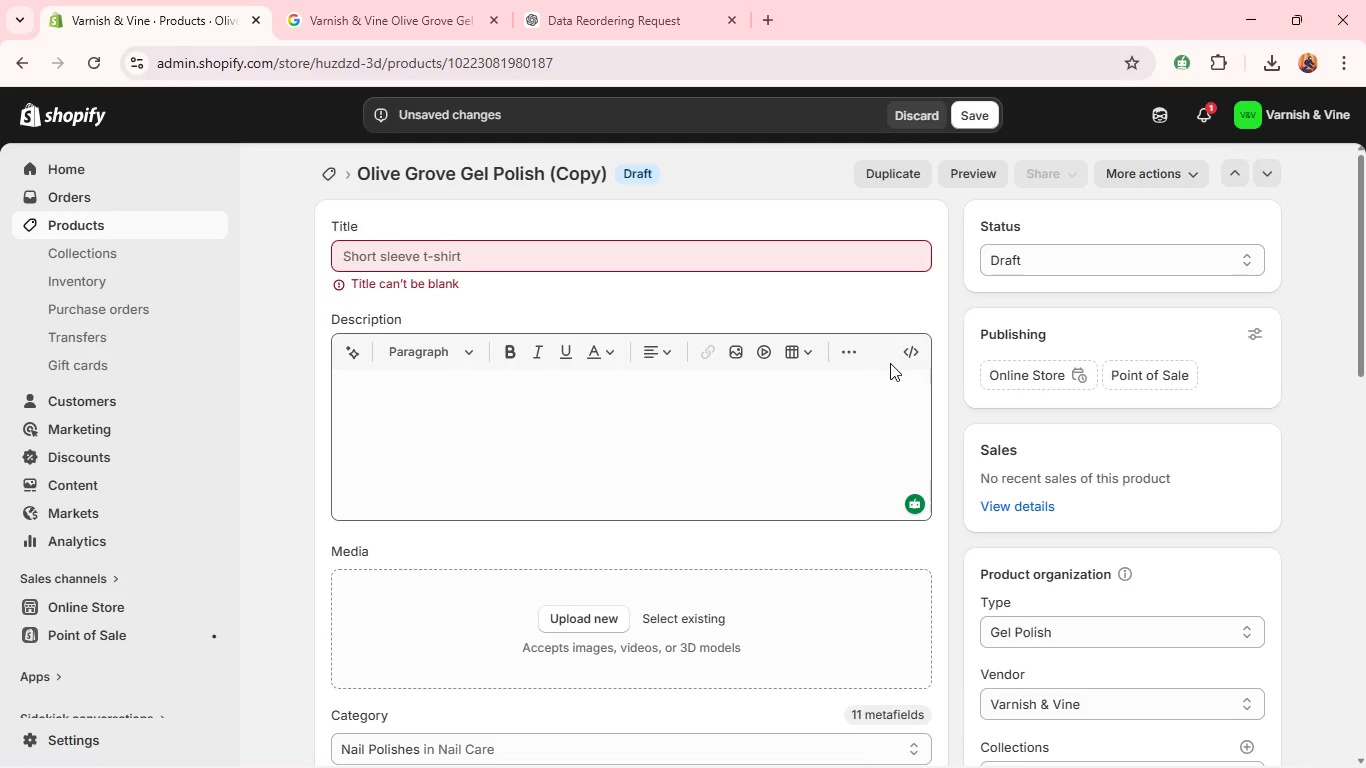 
left_click([744, 247])
 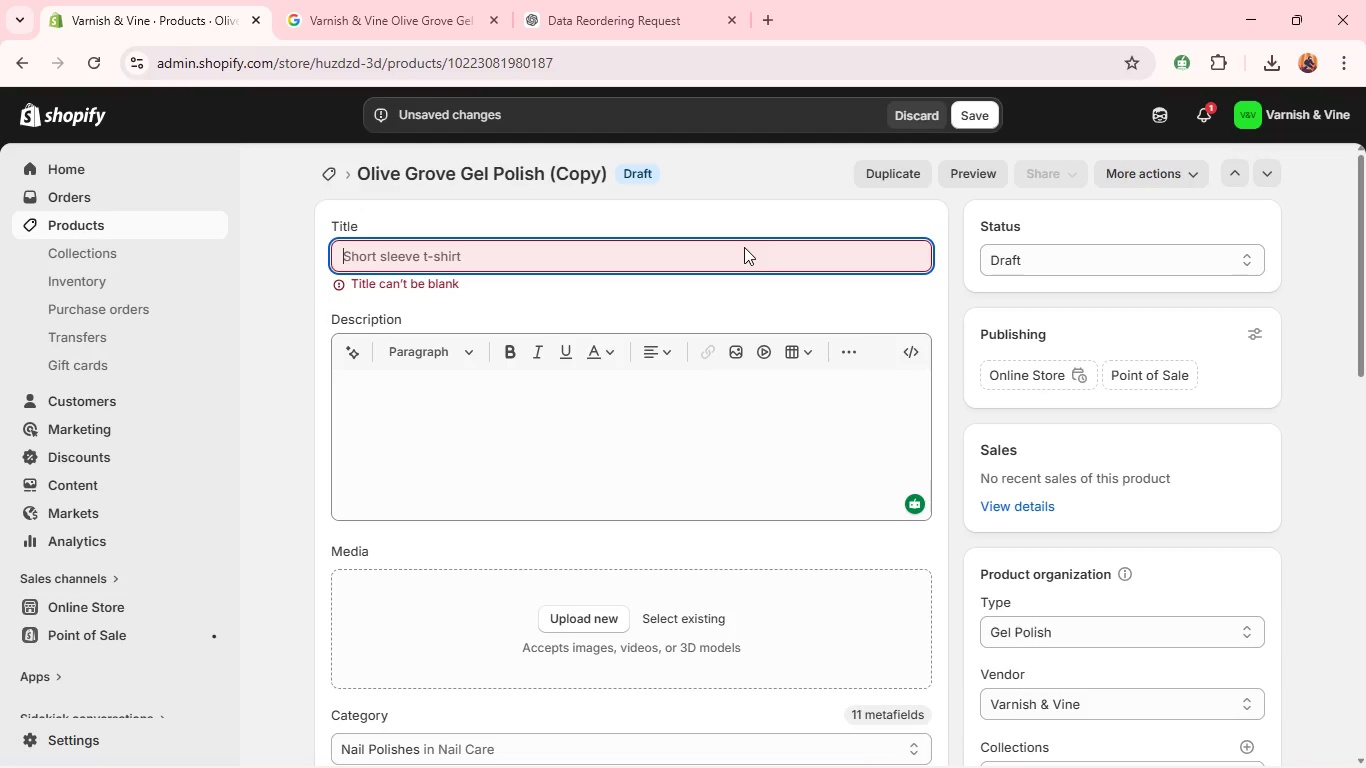 
type(Spiced Wine Gel Polish)
 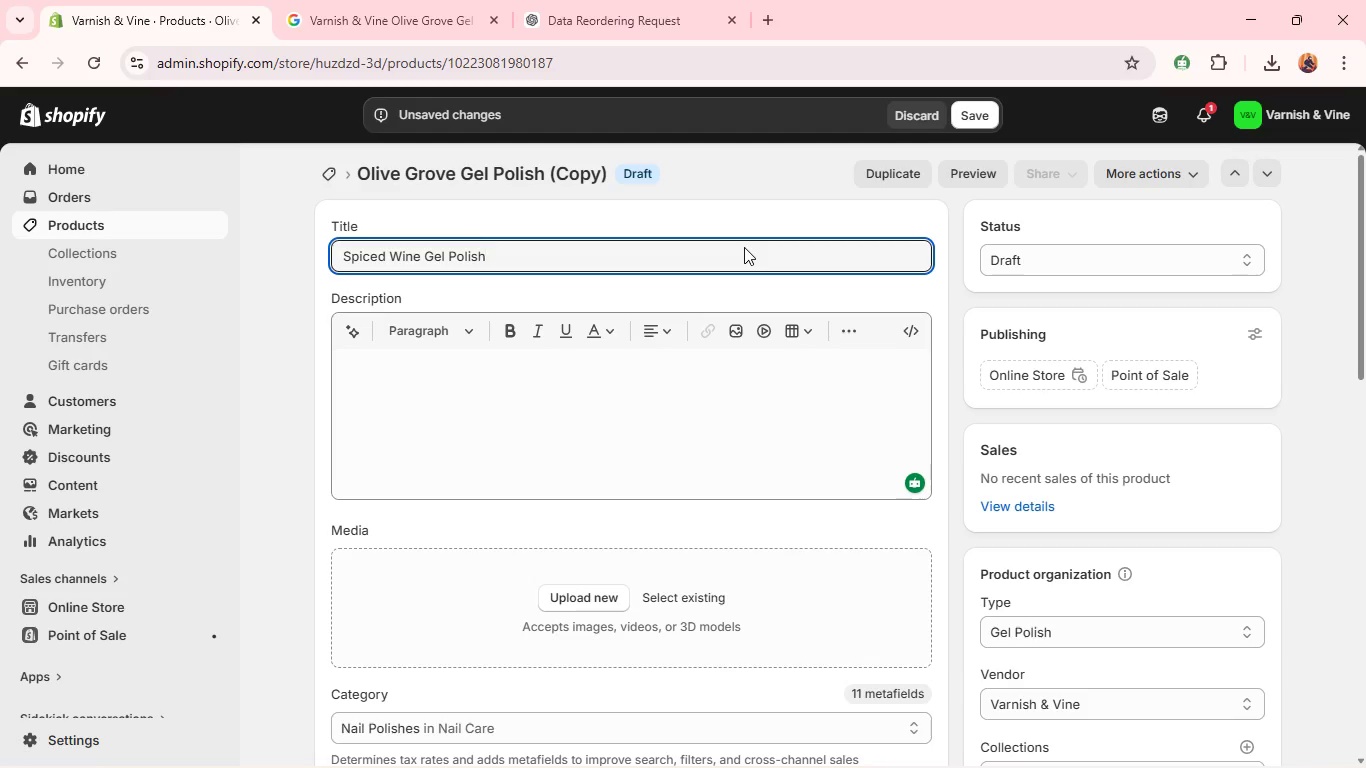 
left_click([654, 388])
 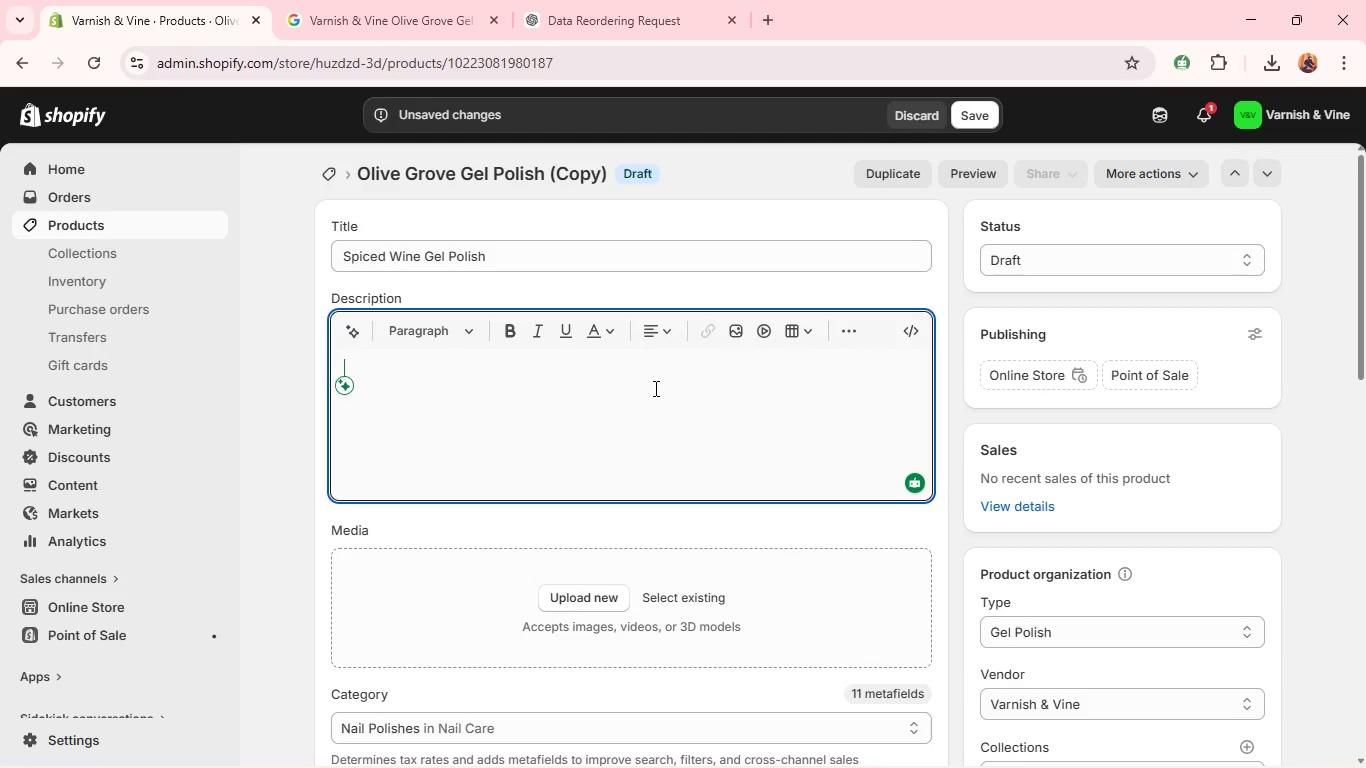 
type(A deep burgundy shade with rich unders)
key(Backspace)
type(tones, delvering a luzurious glossy finish. )
 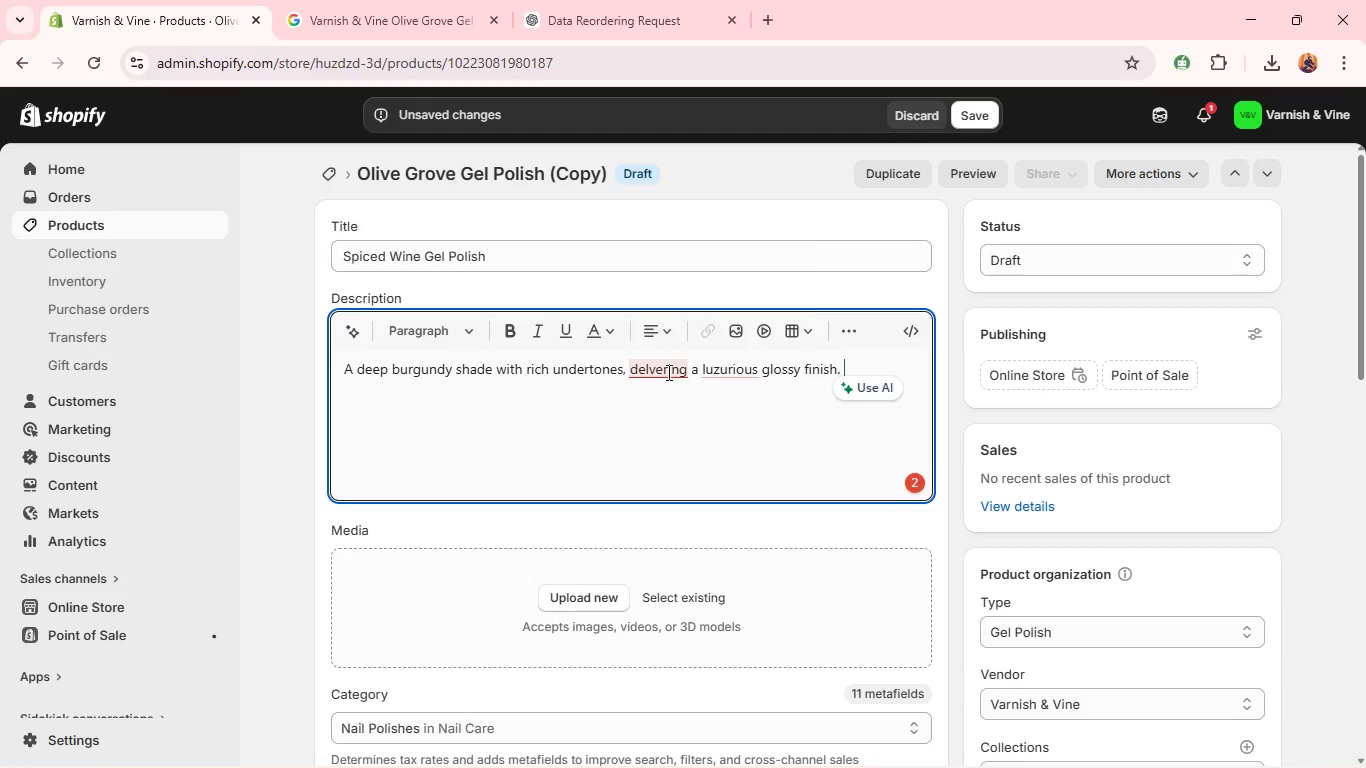 
left_click([681, 230])
 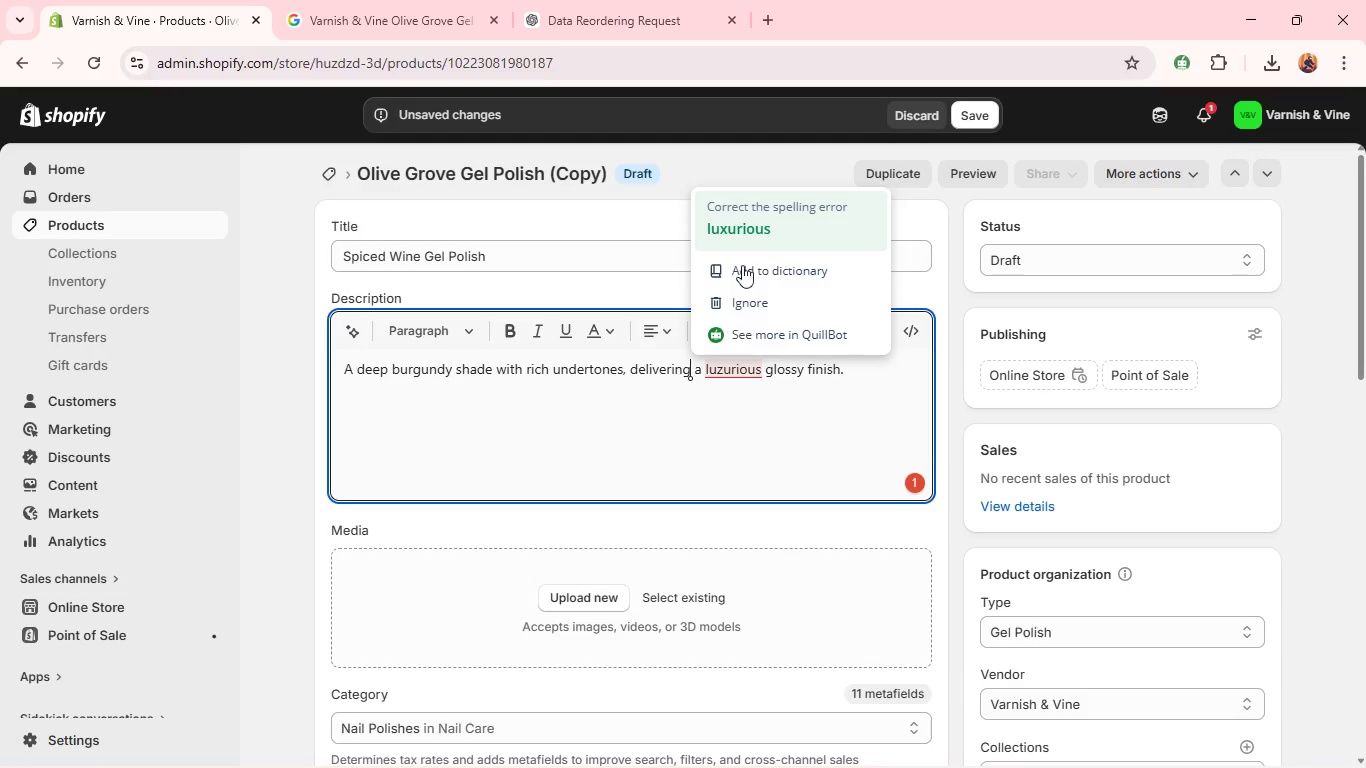 
left_click([744, 238])
 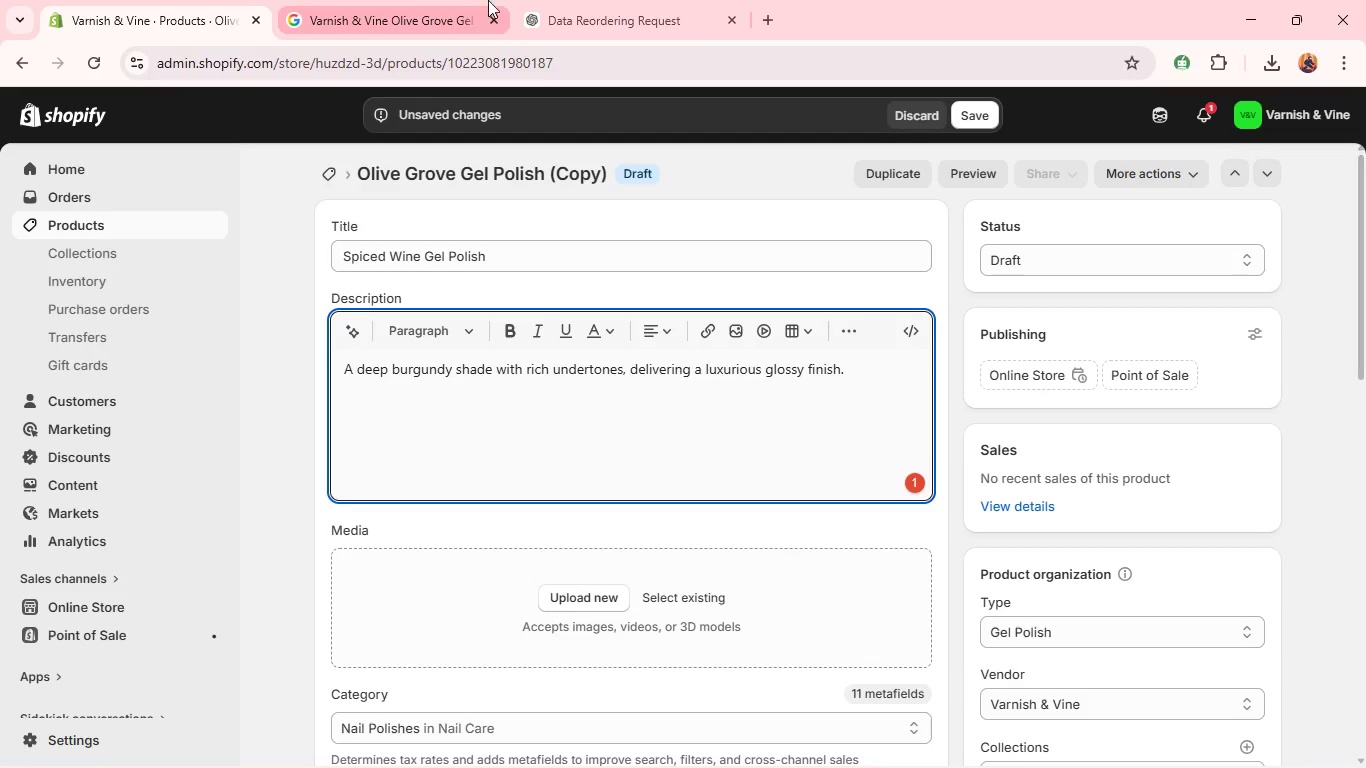 
left_click([594, 7])
 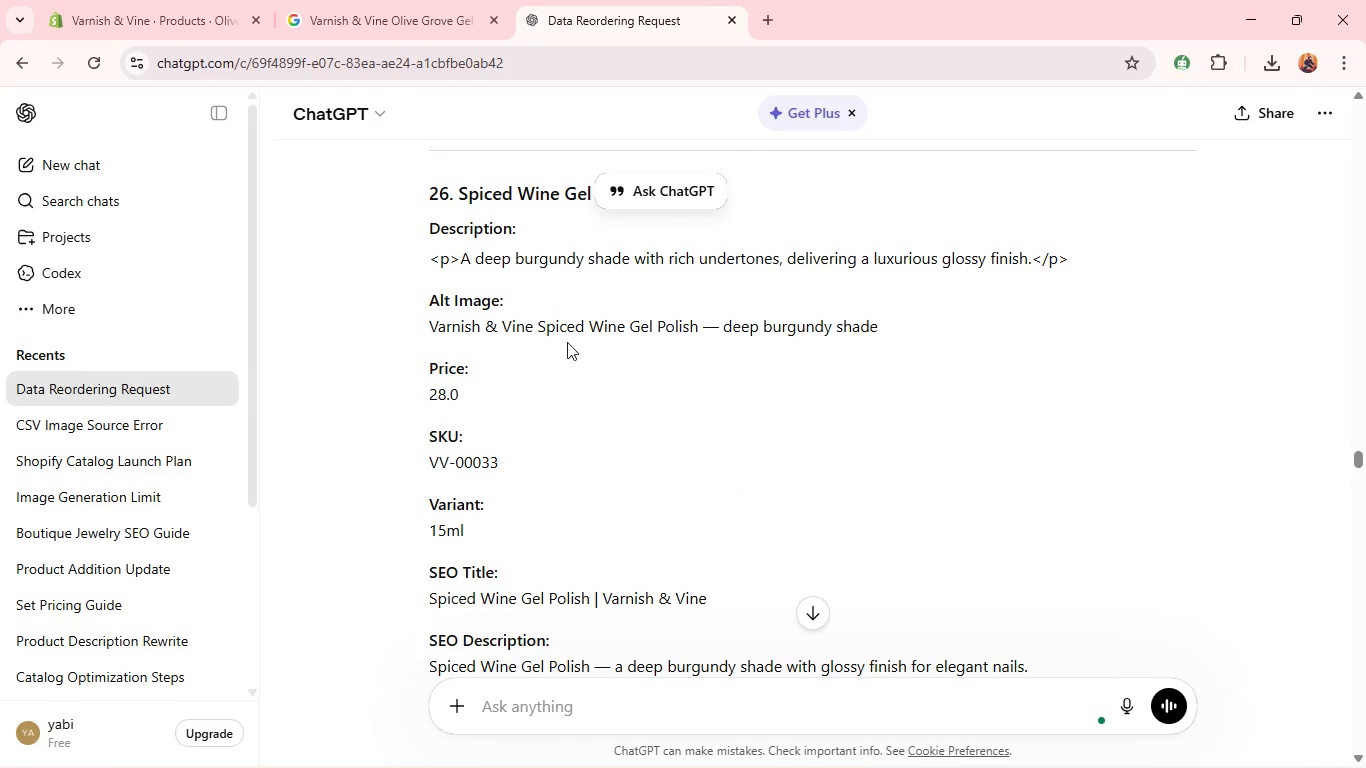 
double_click([557, 322])
 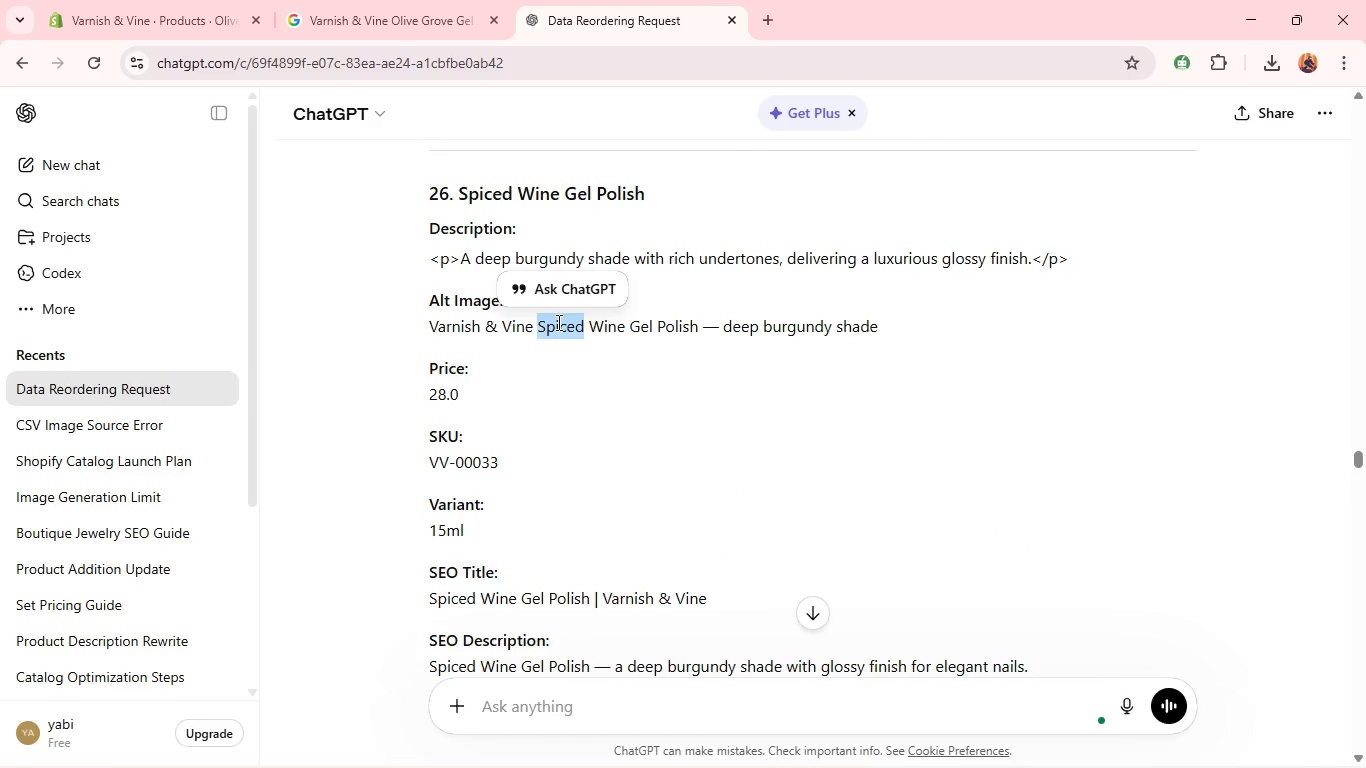 
triple_click([557, 322])
 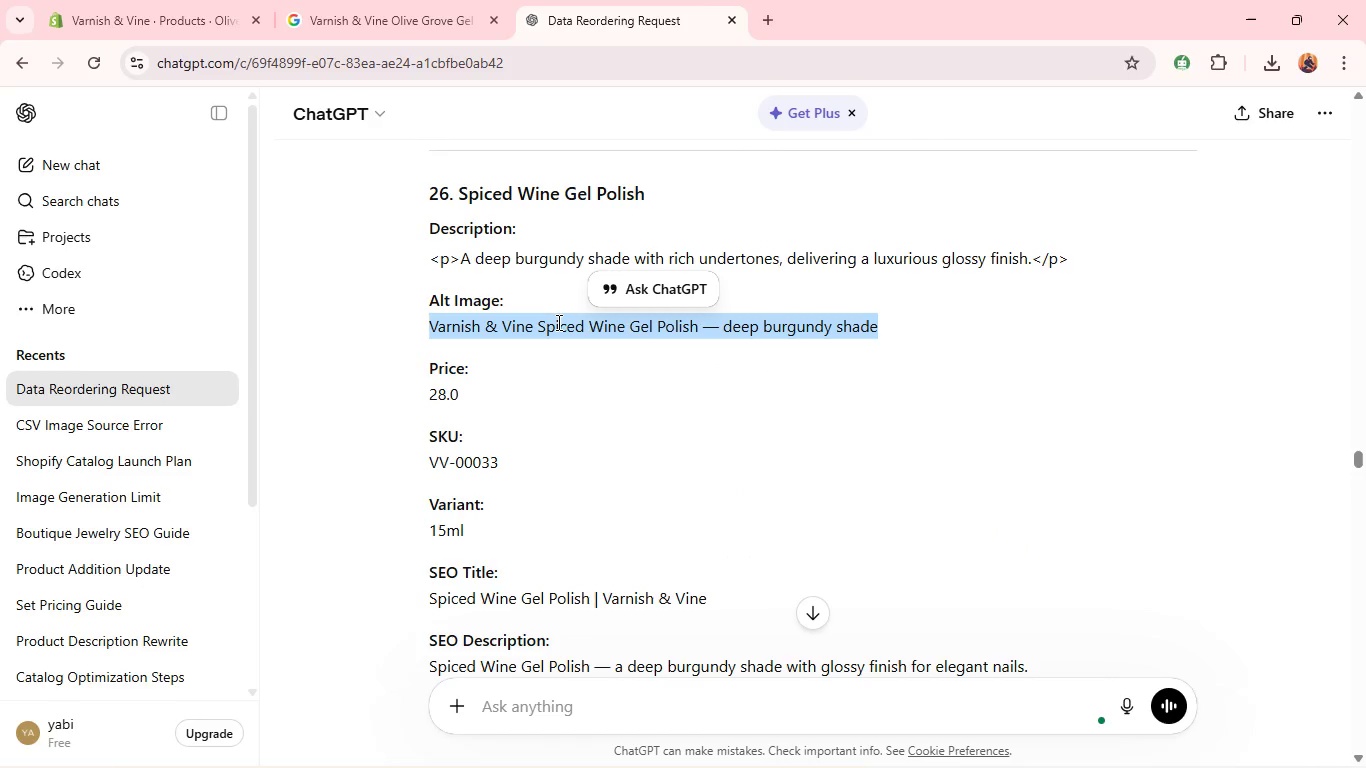 
triple_click([557, 322])
 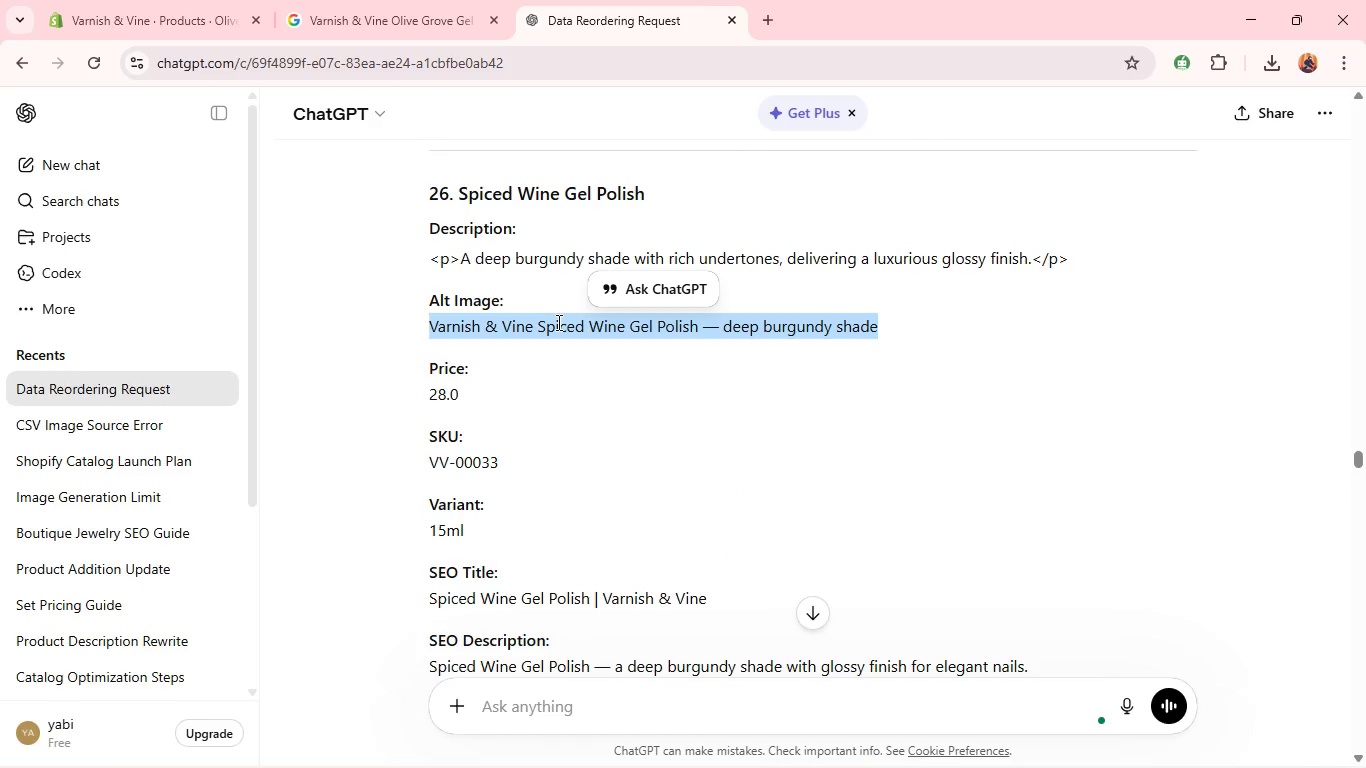 
key(Control+C)
 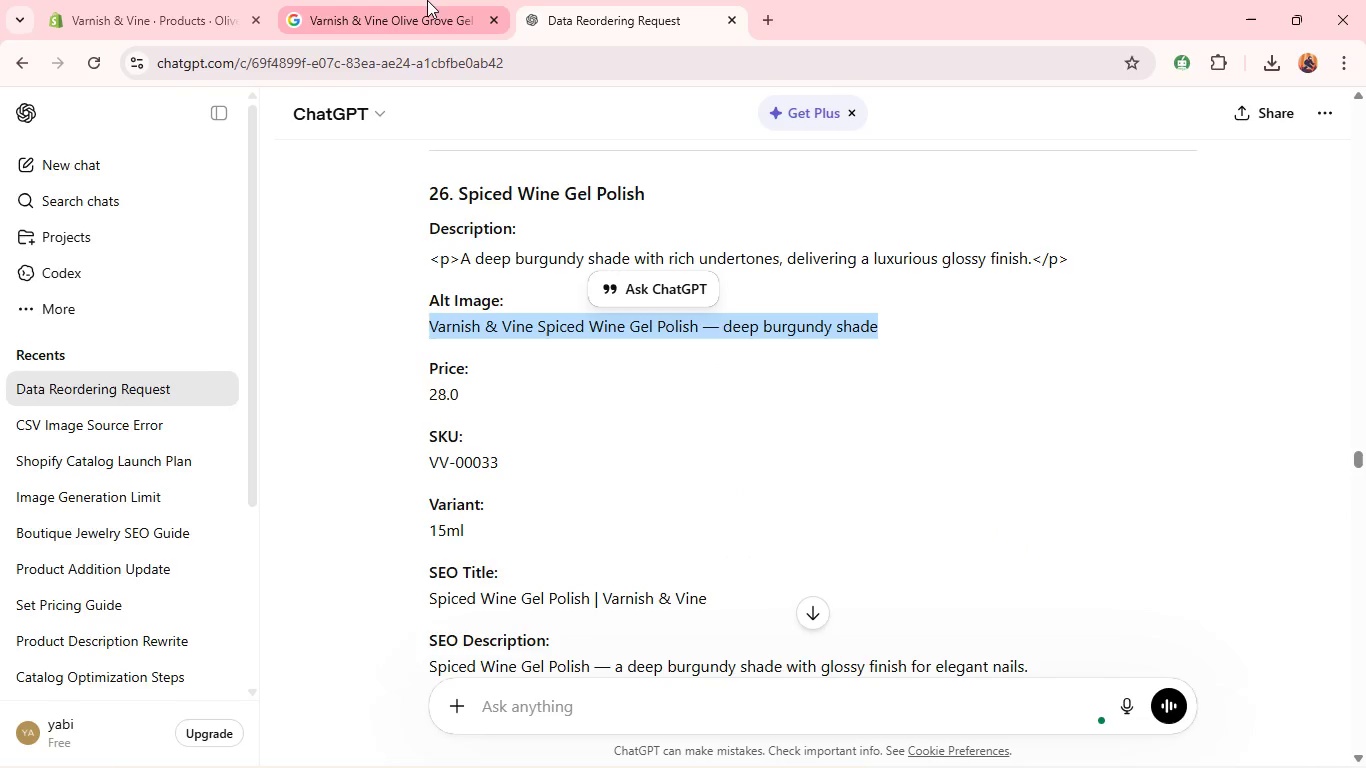 
left_click([427, 0])
 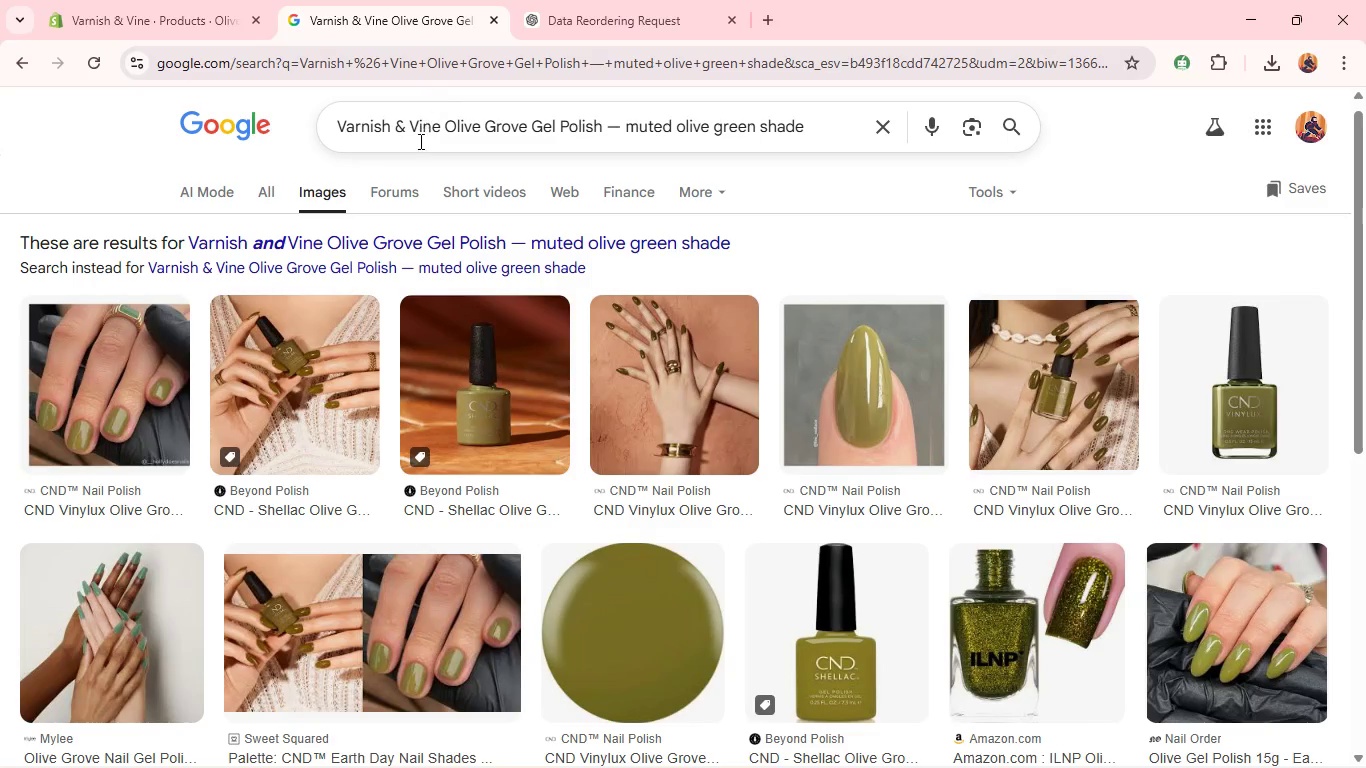 
left_click([418, 146])
 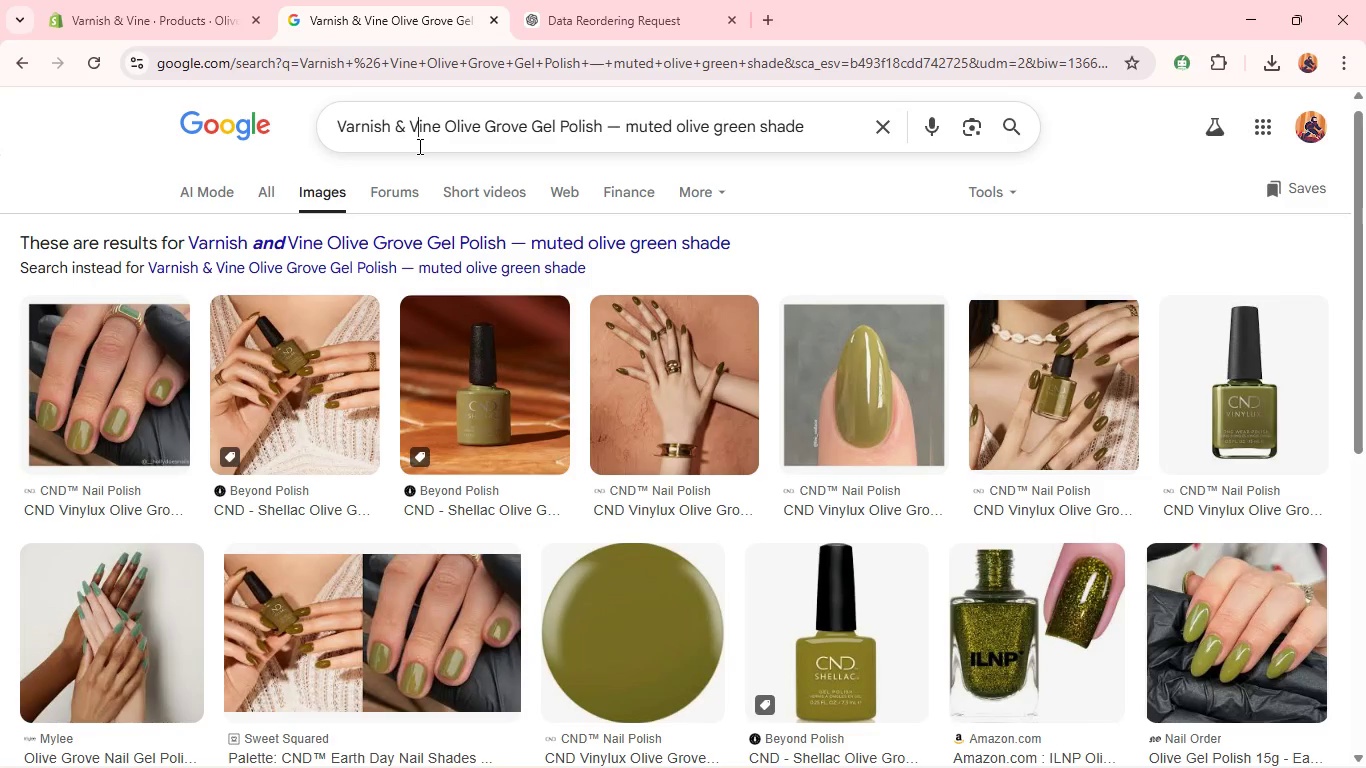 
key(Control+A)
 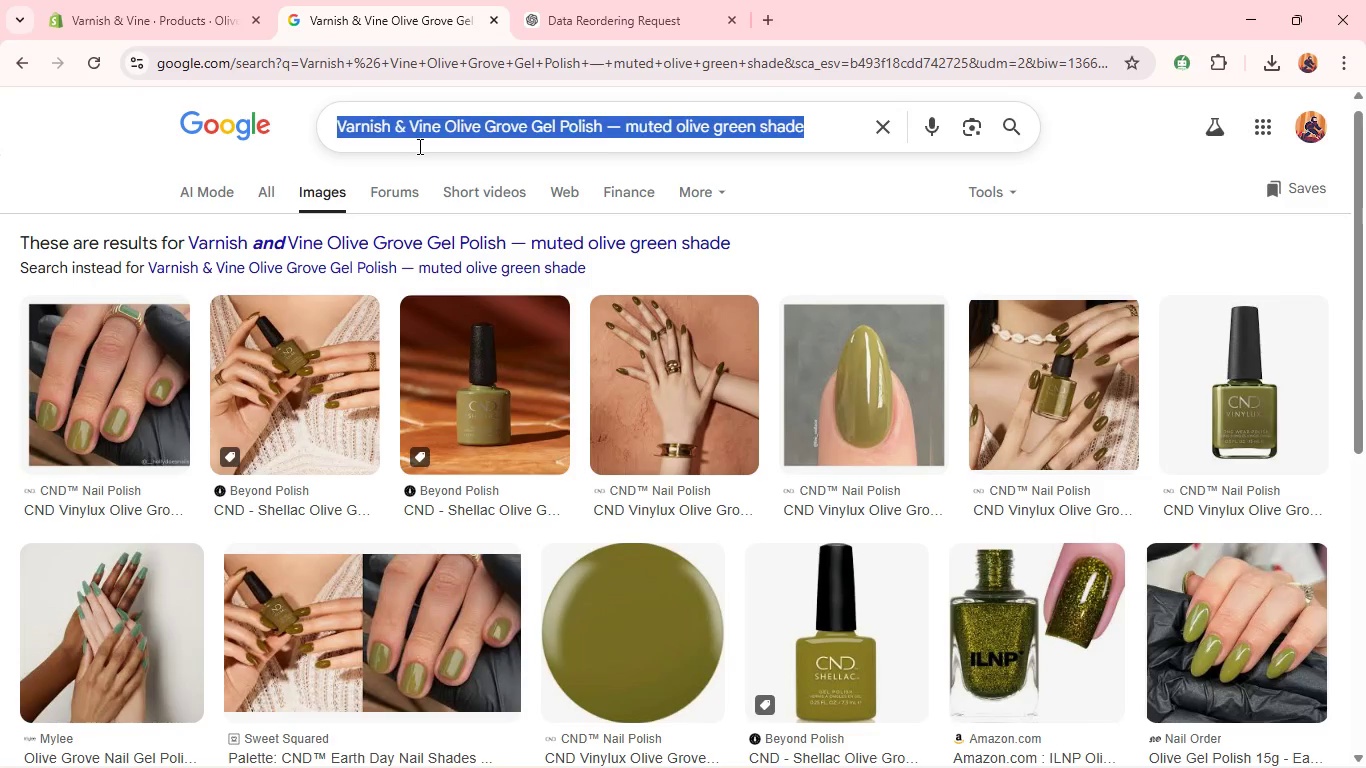 
key(Control+V)
 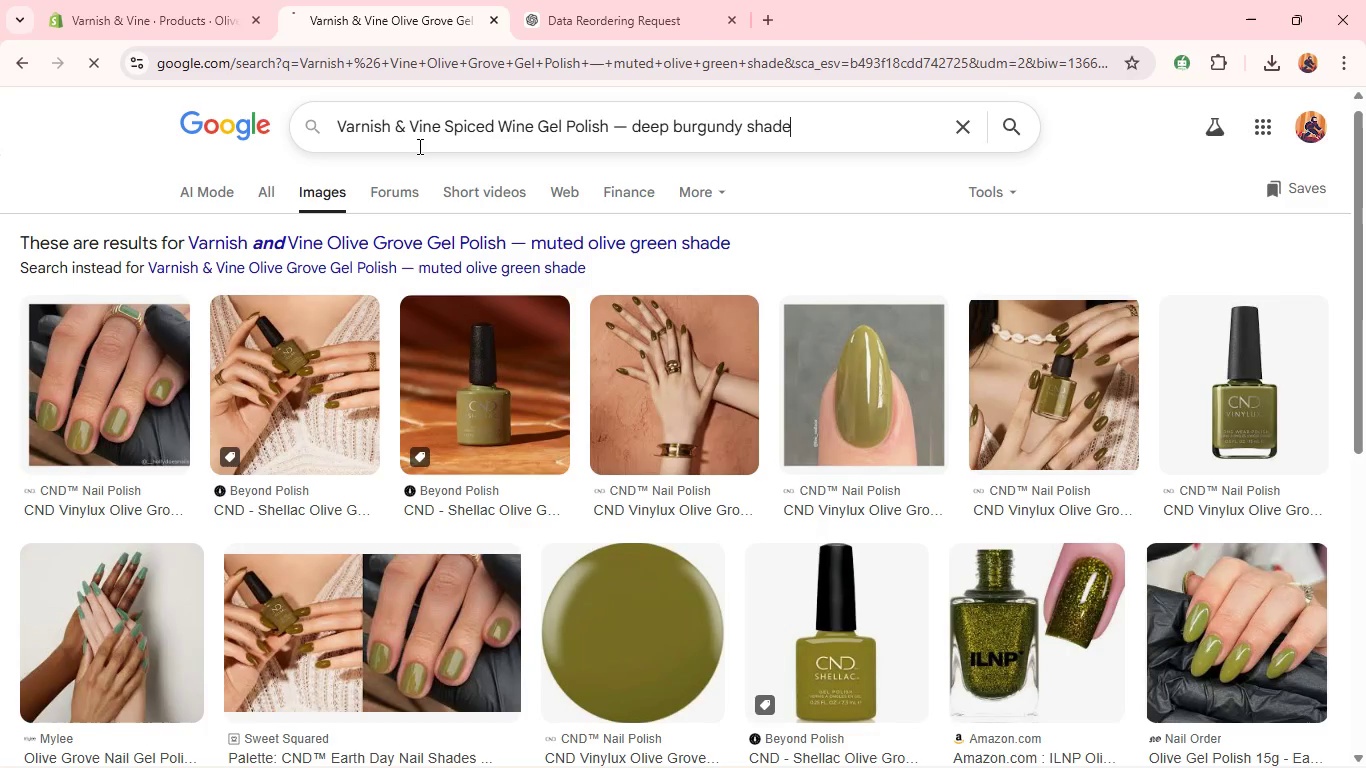 
key(Enter)
 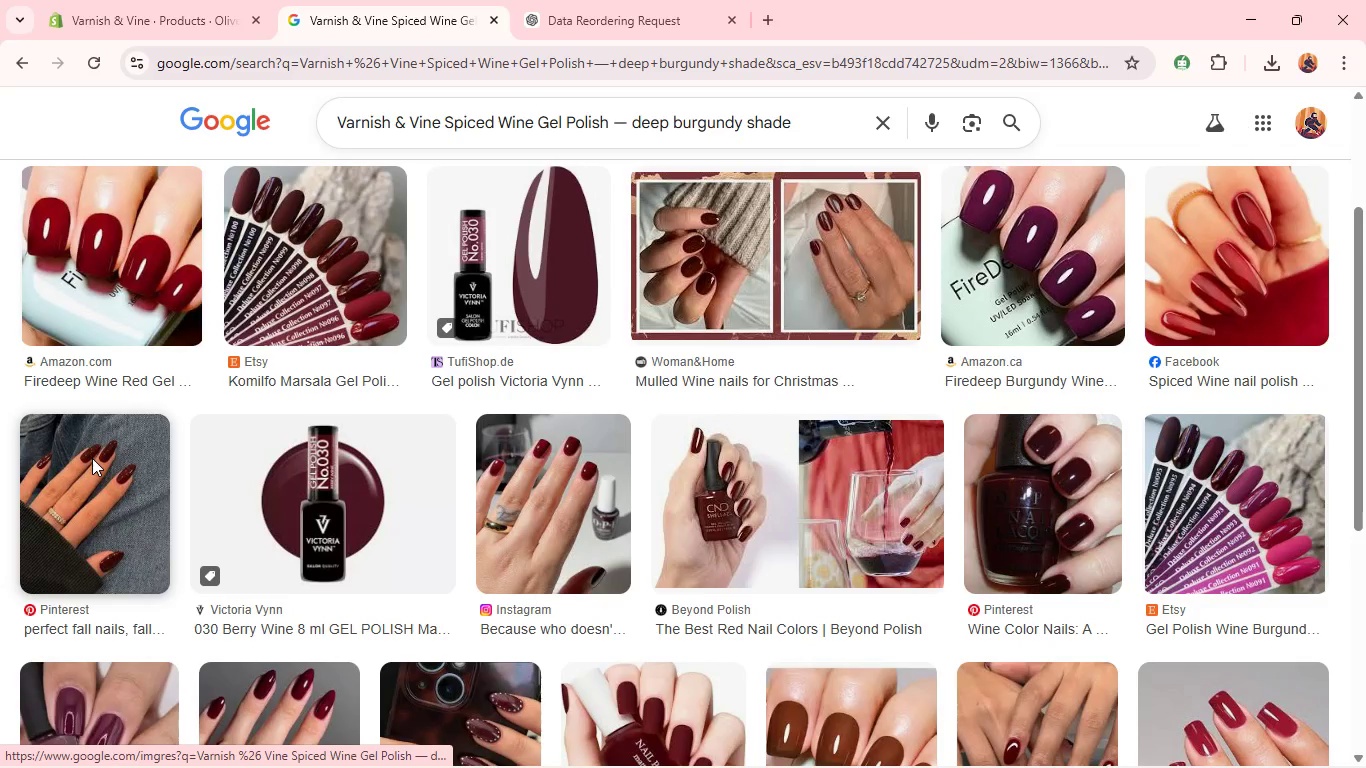 
wait(10.28)
 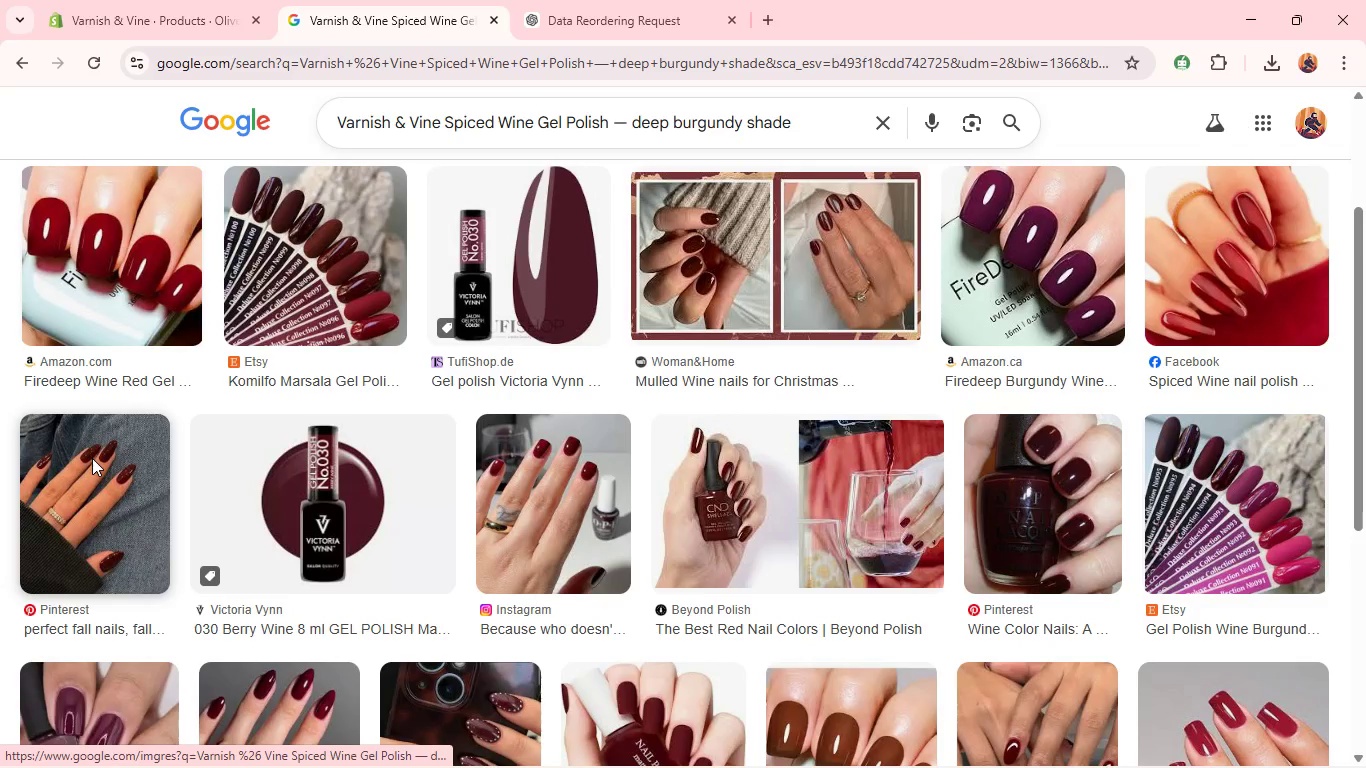 
right_click([91, 247])
 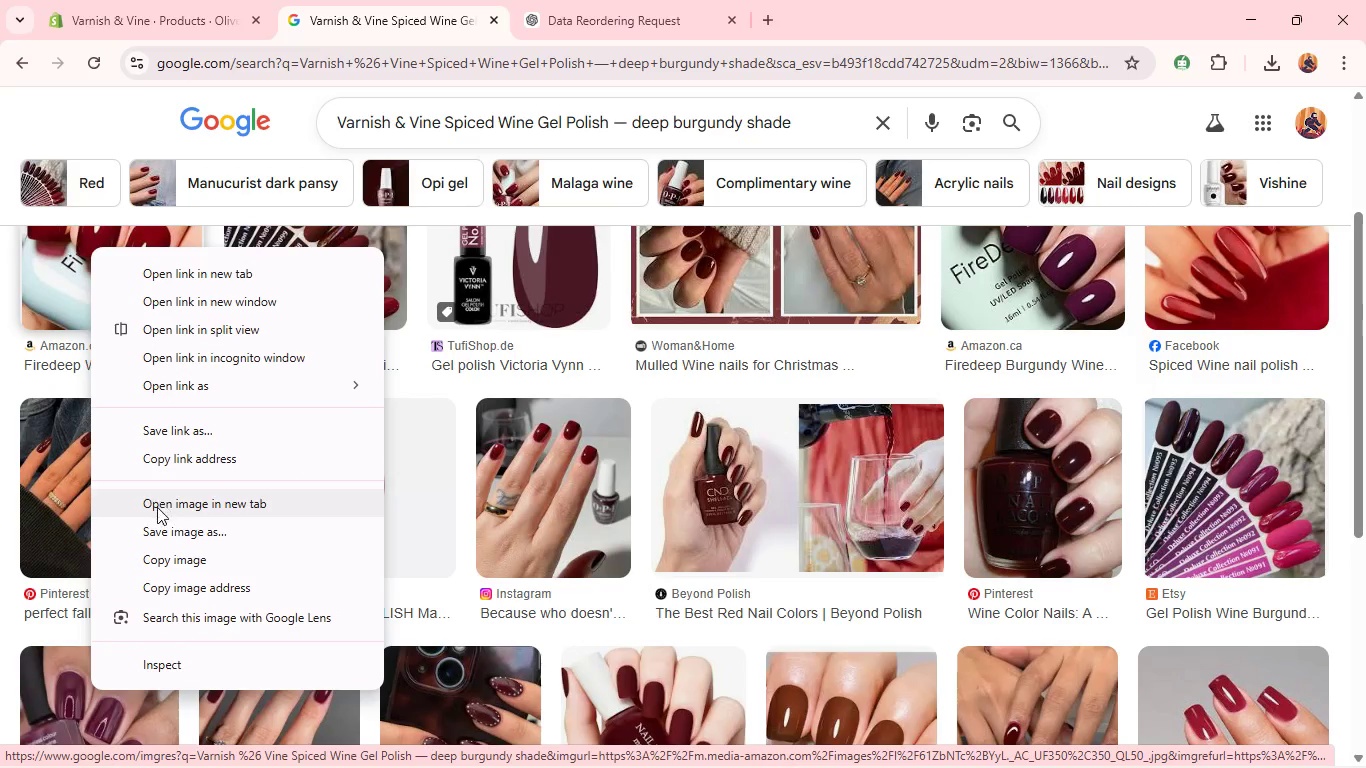 
left_click([152, 528])
 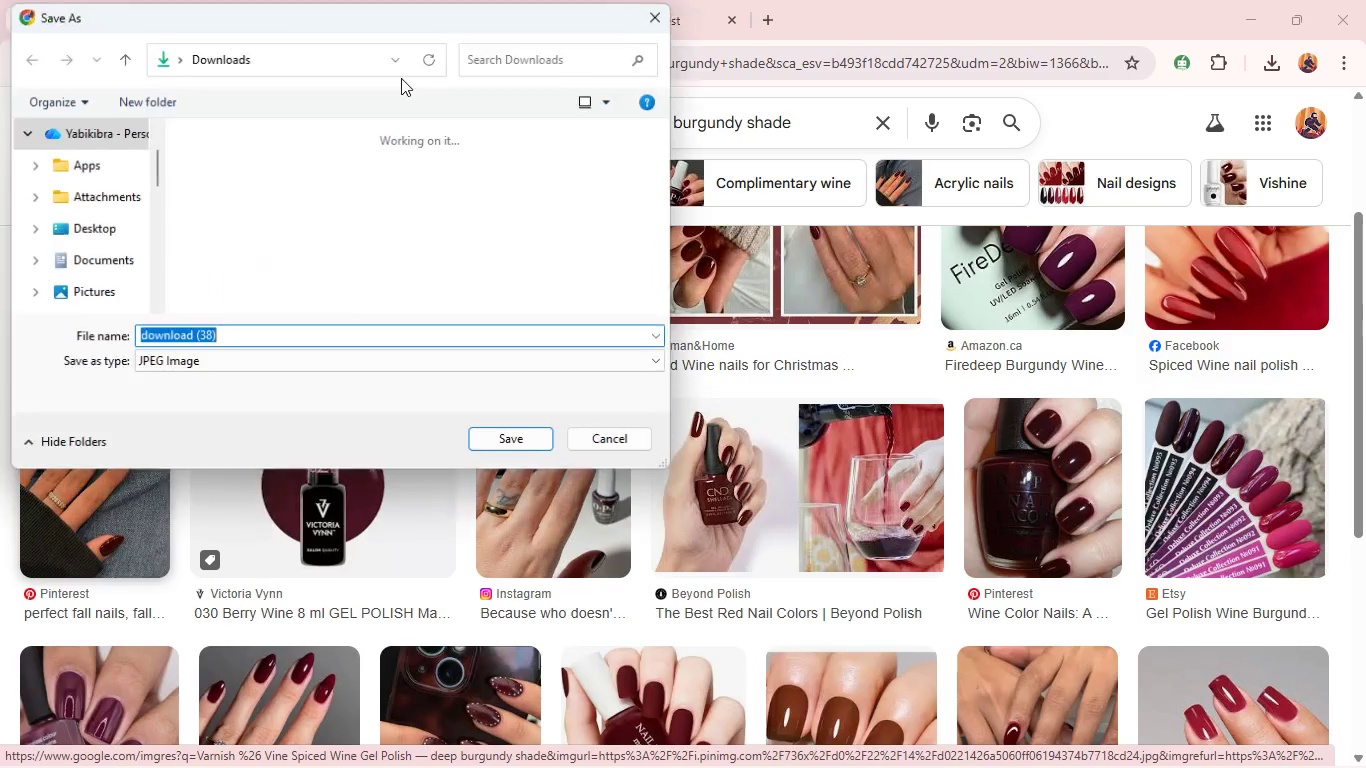 
key(Enter)
 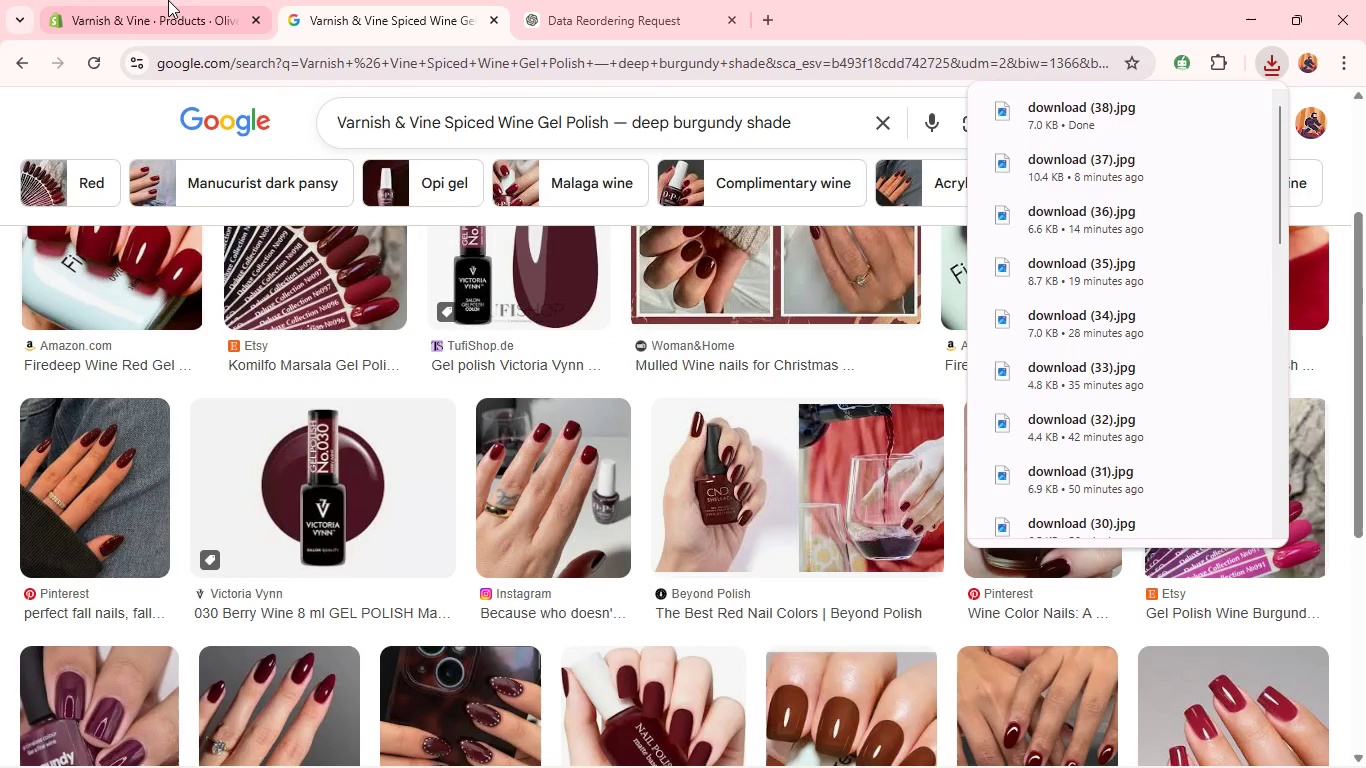 
left_click([164, 1])
 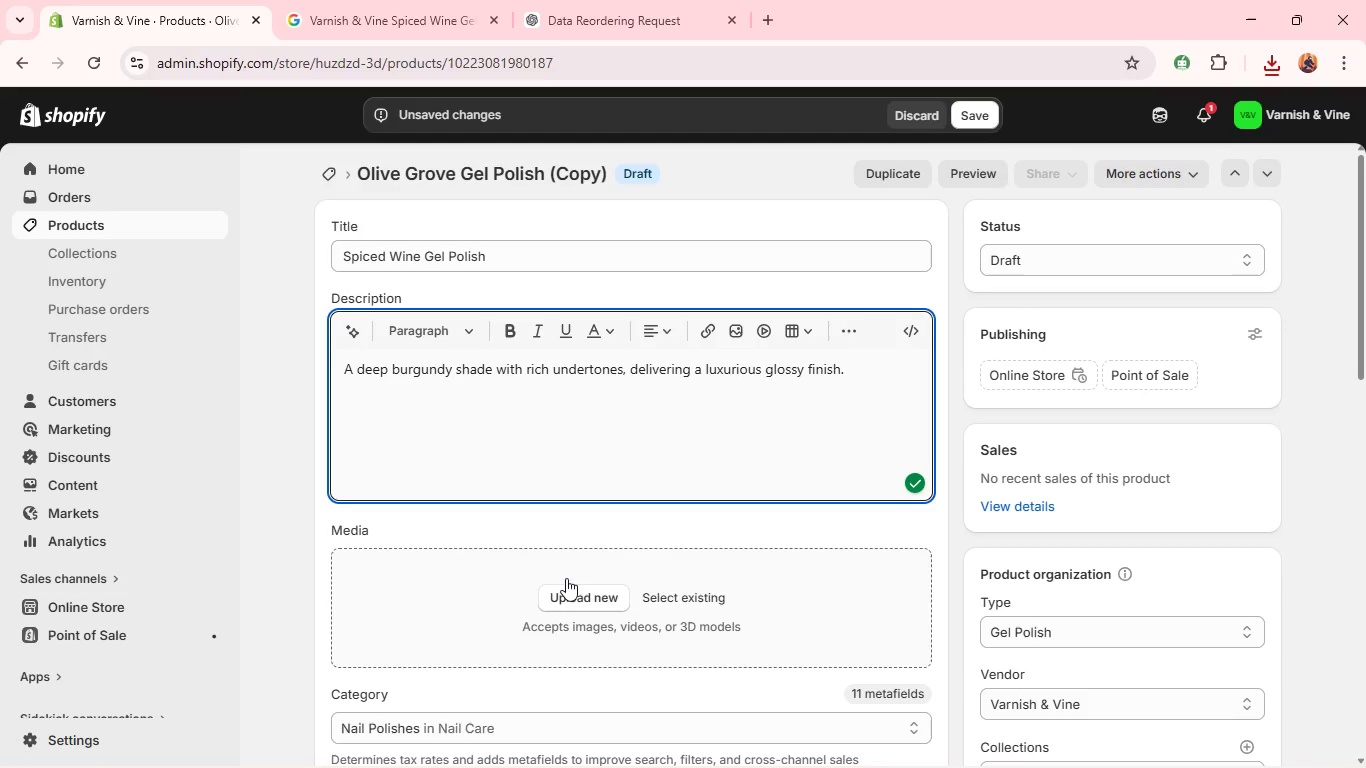 
left_click([566, 580])
 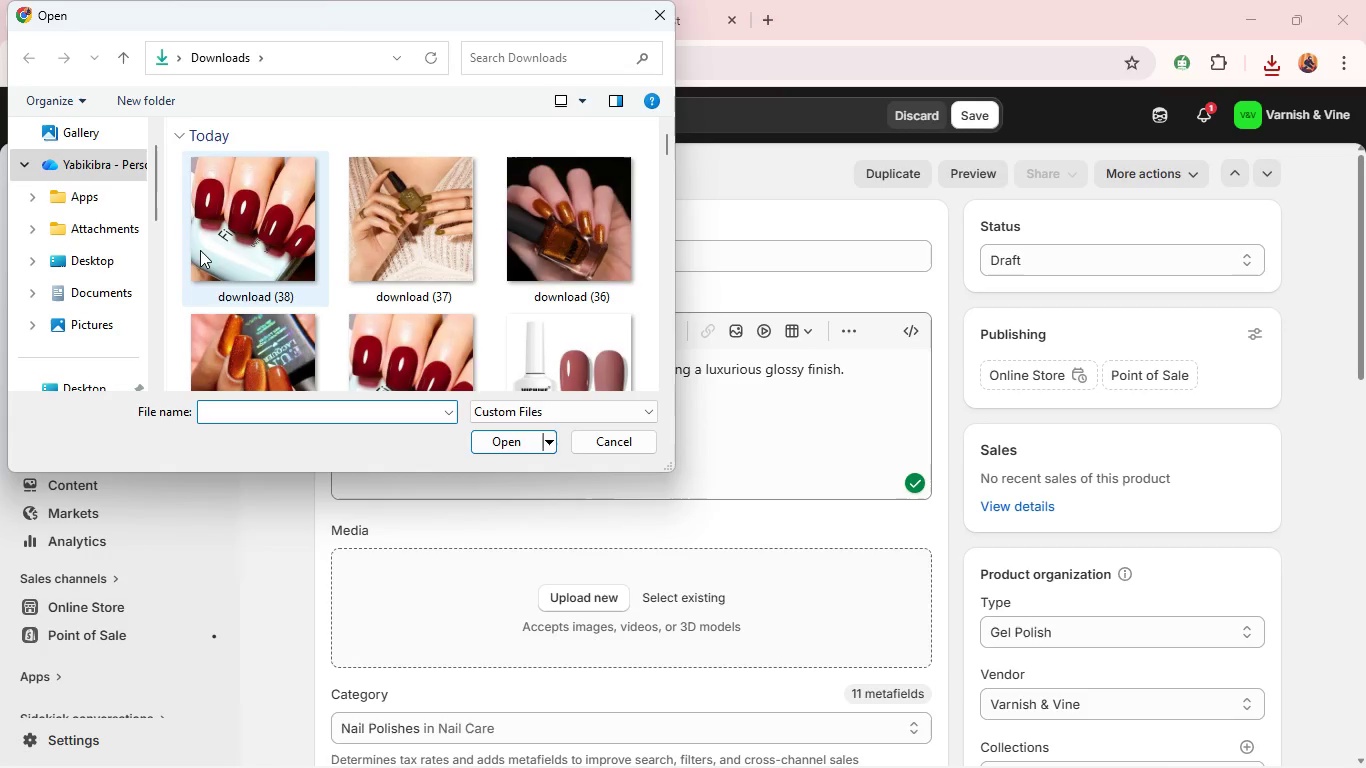 
left_click([255, 213])
 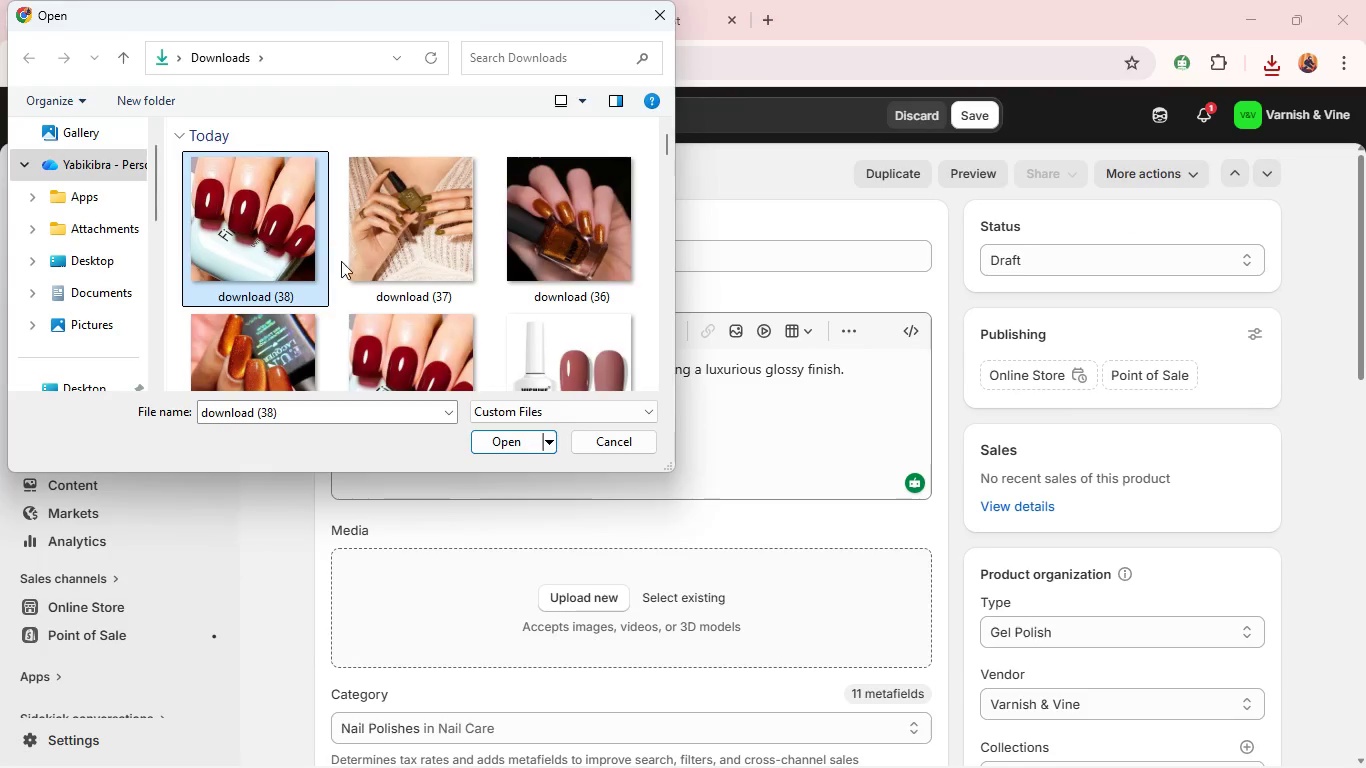 
left_click([615, 455])
 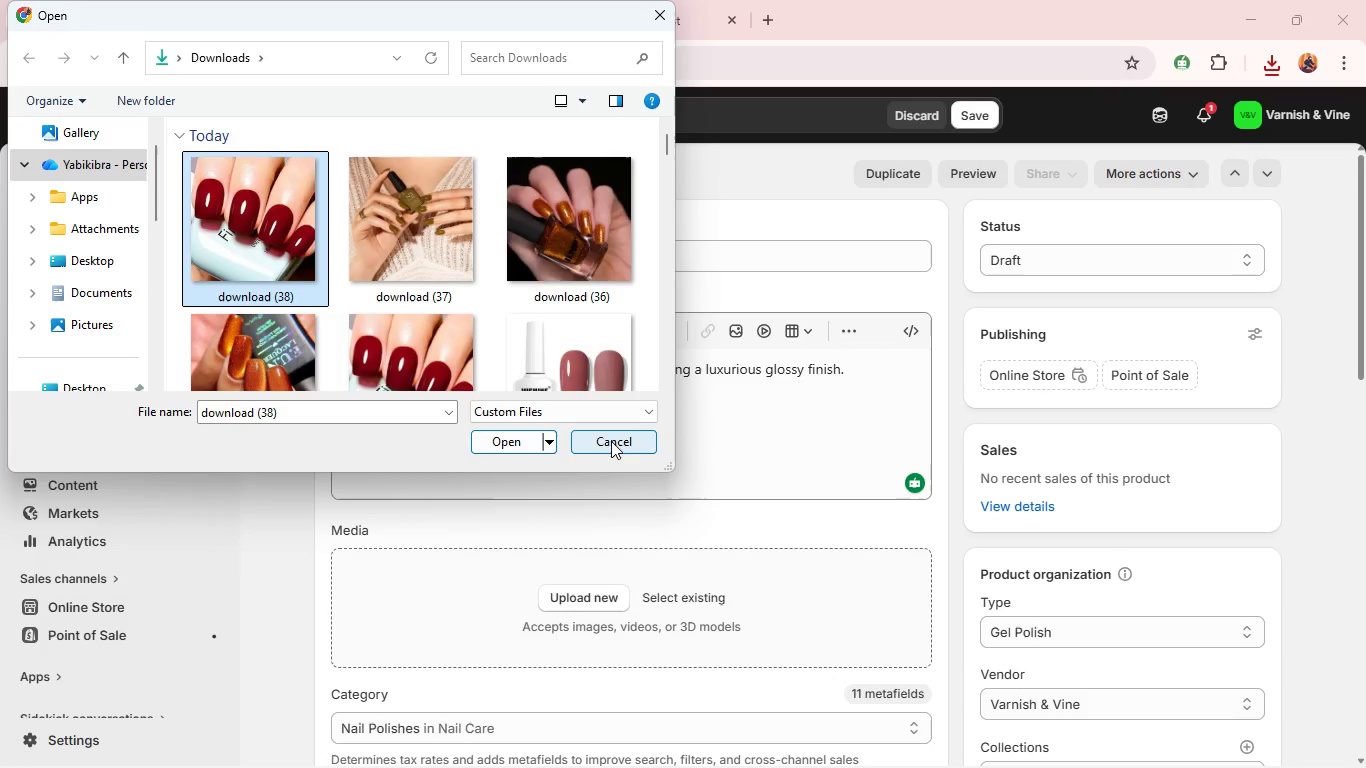 
scroll: coordinate [610, 450], scroll_direction: down, amount: 1.0
 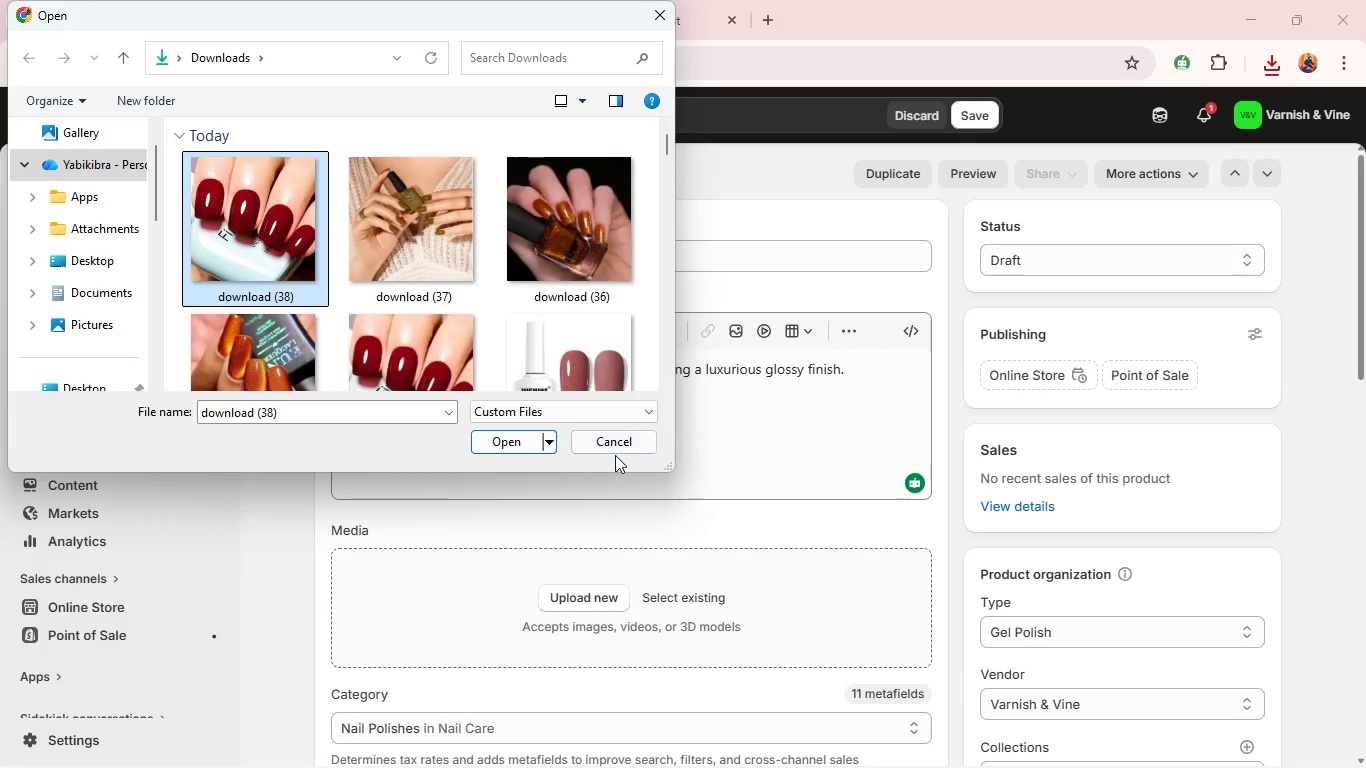 
left_click([611, 439])
 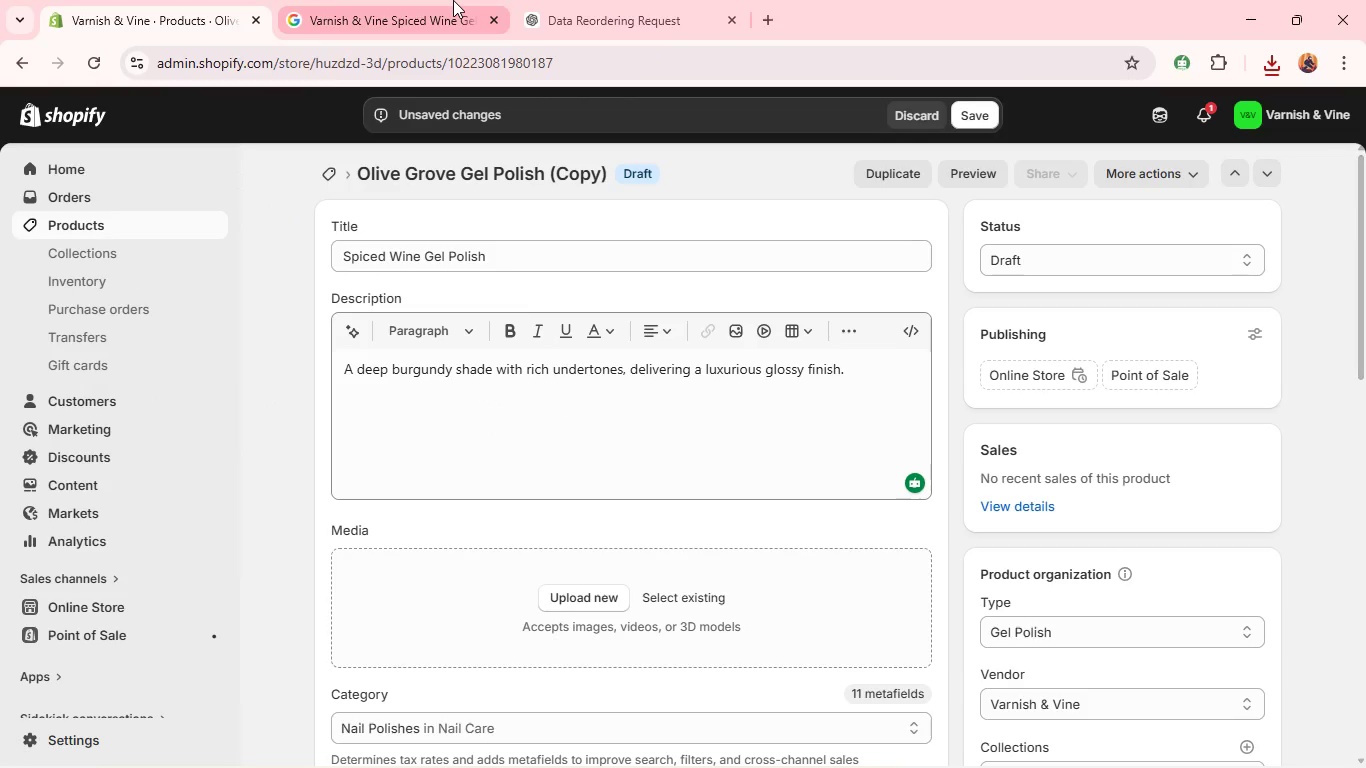 
left_click([453, 0])
 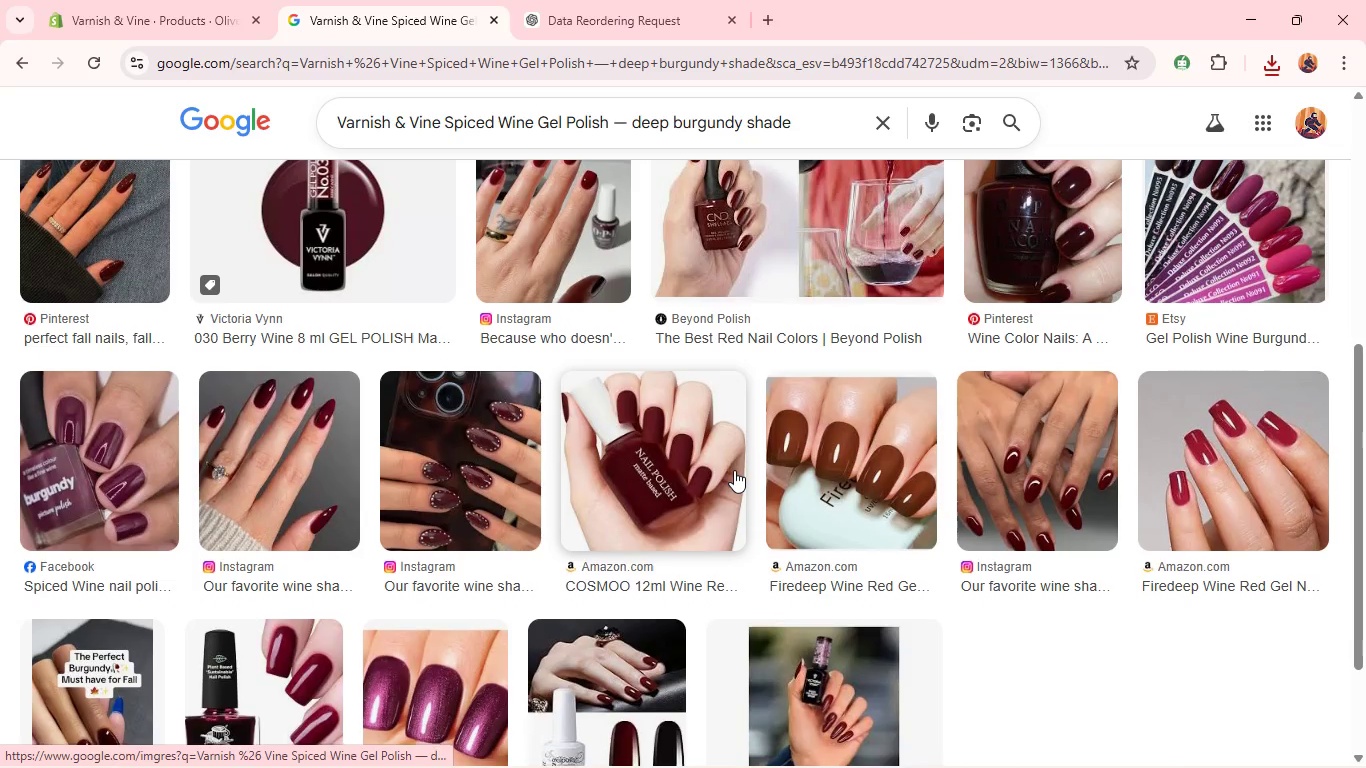 
wait(7.2)
 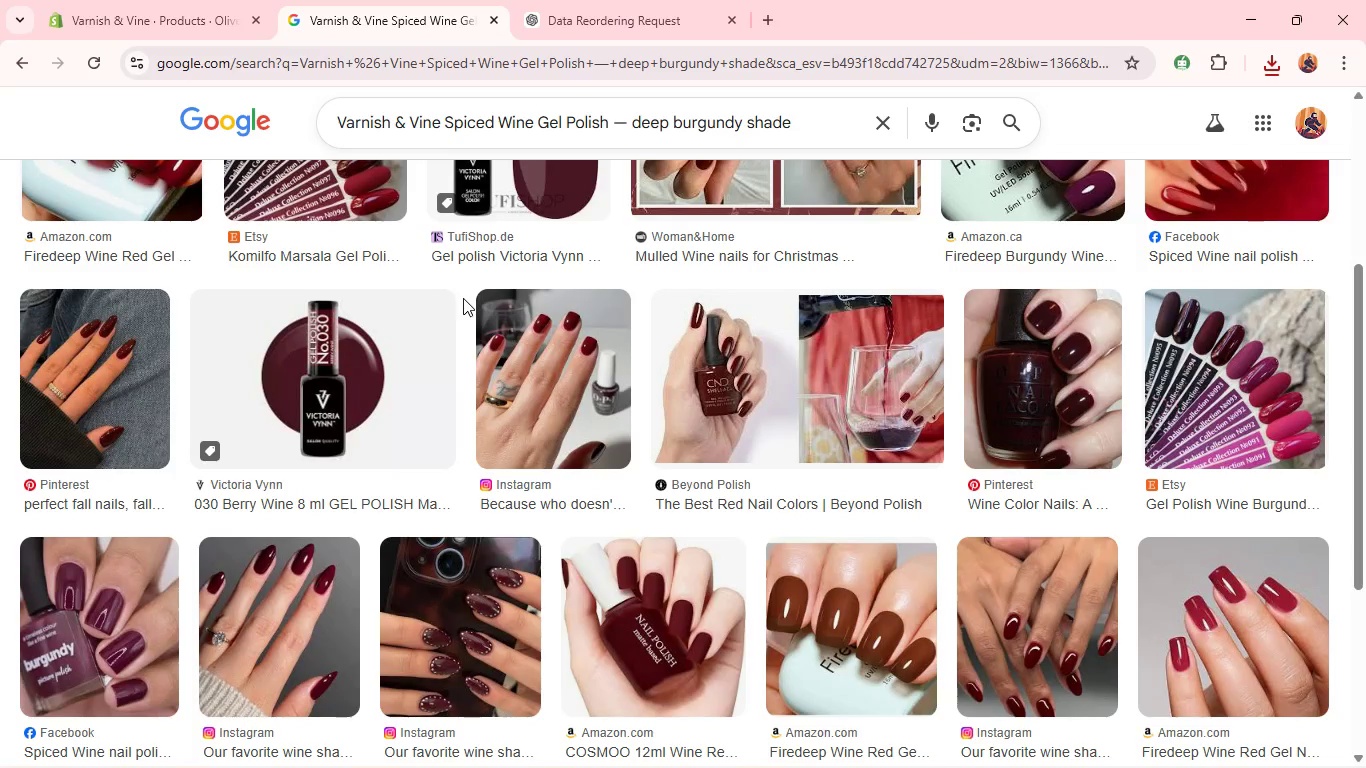 
right_click([681, 410])
 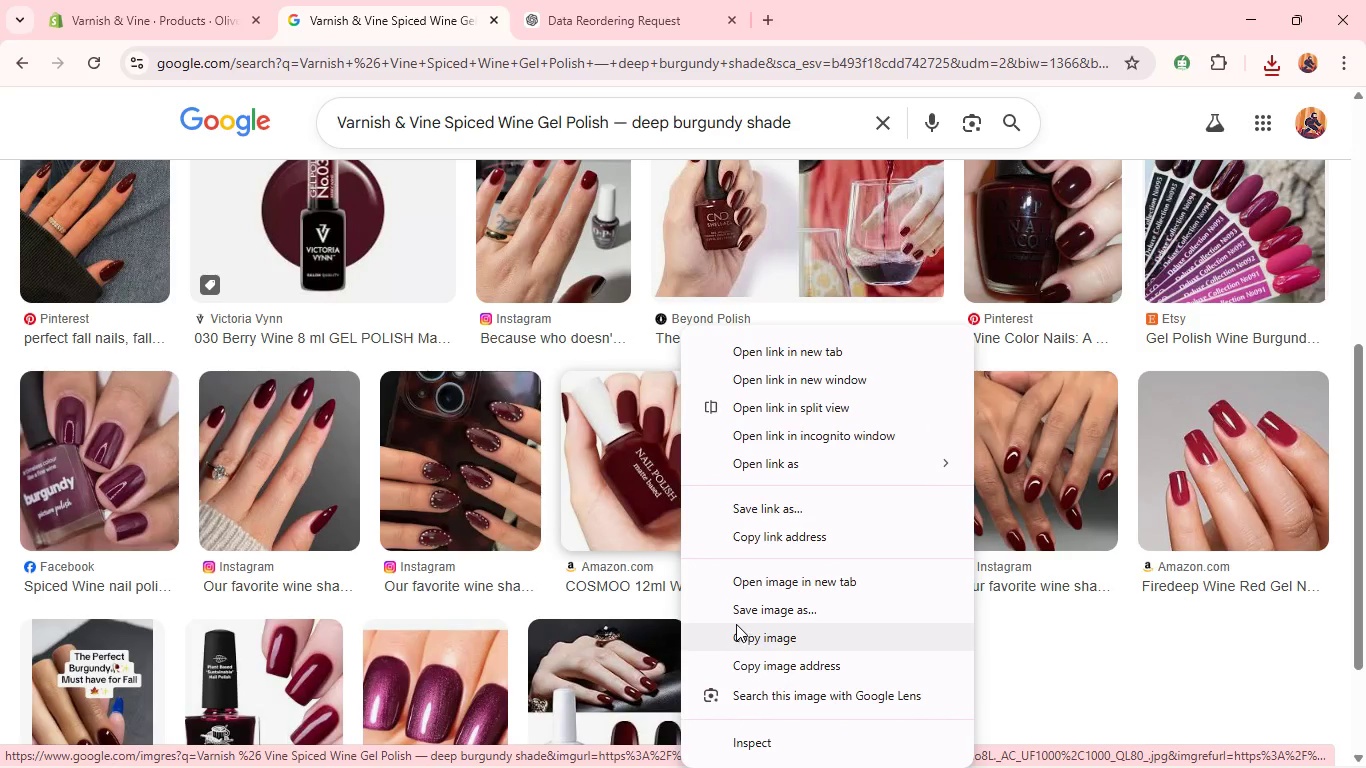 
left_click([737, 612])
 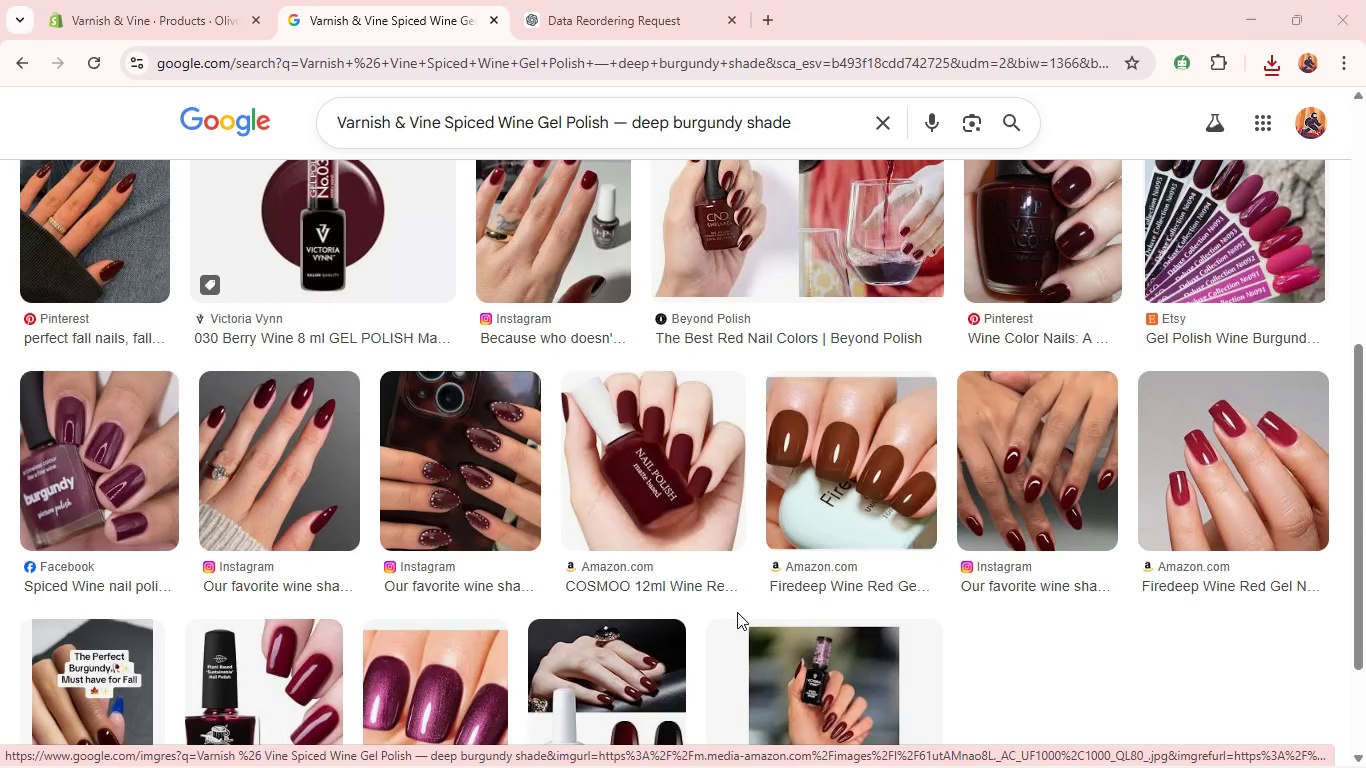 
key(Enter)
 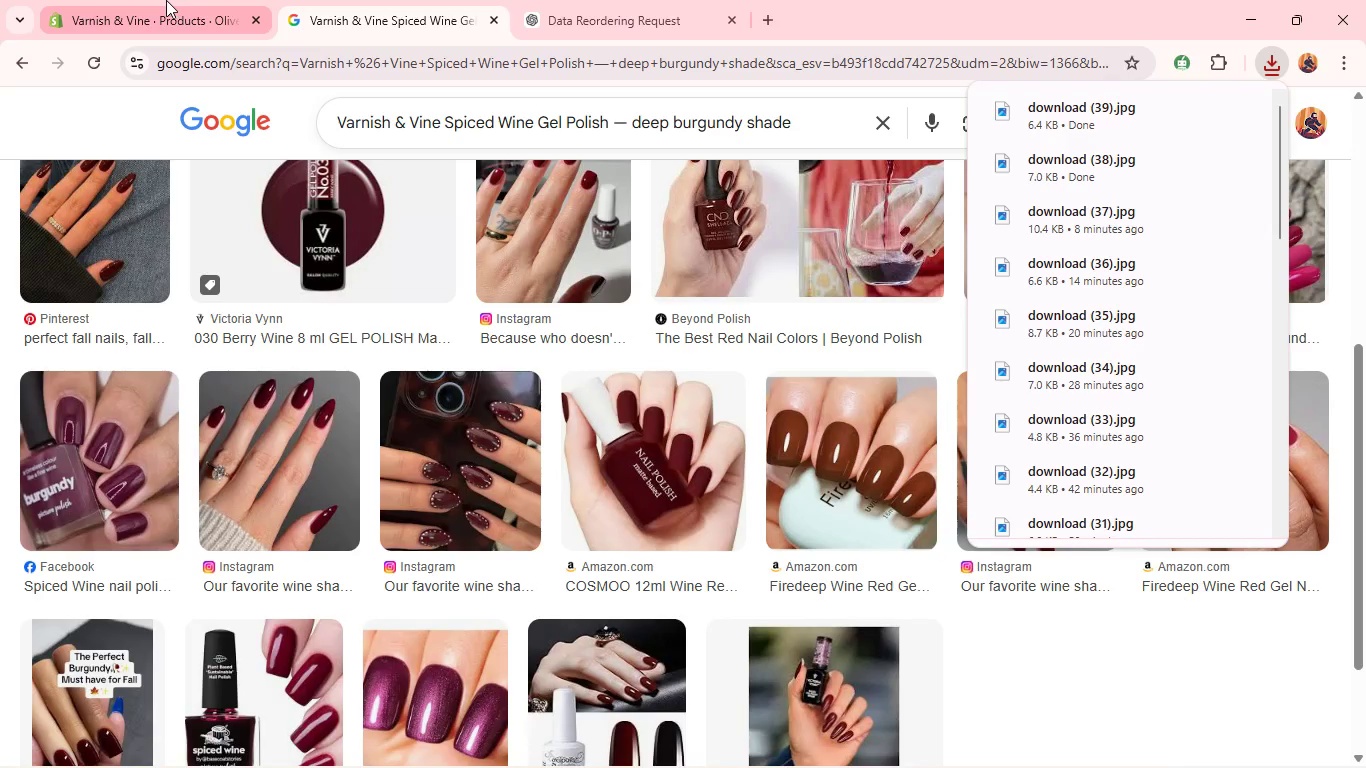 
left_click([165, 0])
 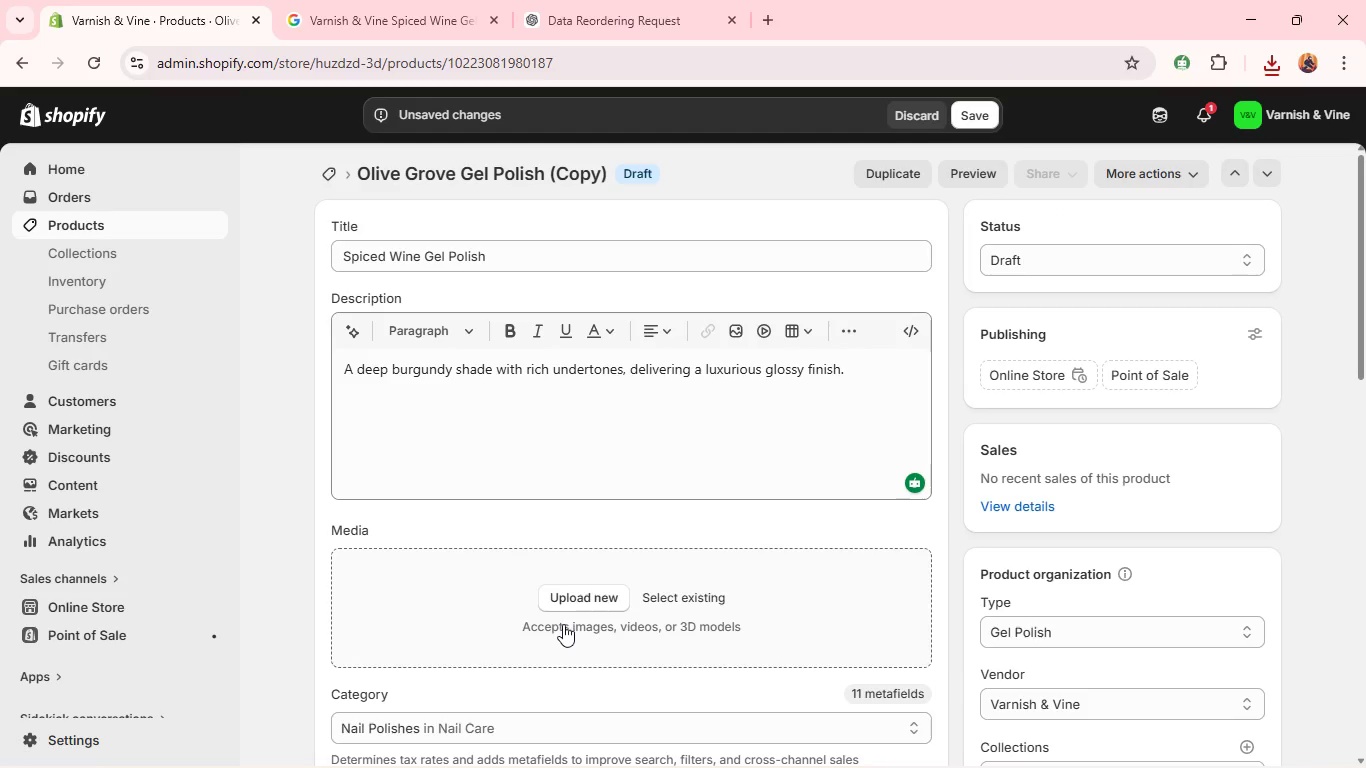 
left_click([575, 590])
 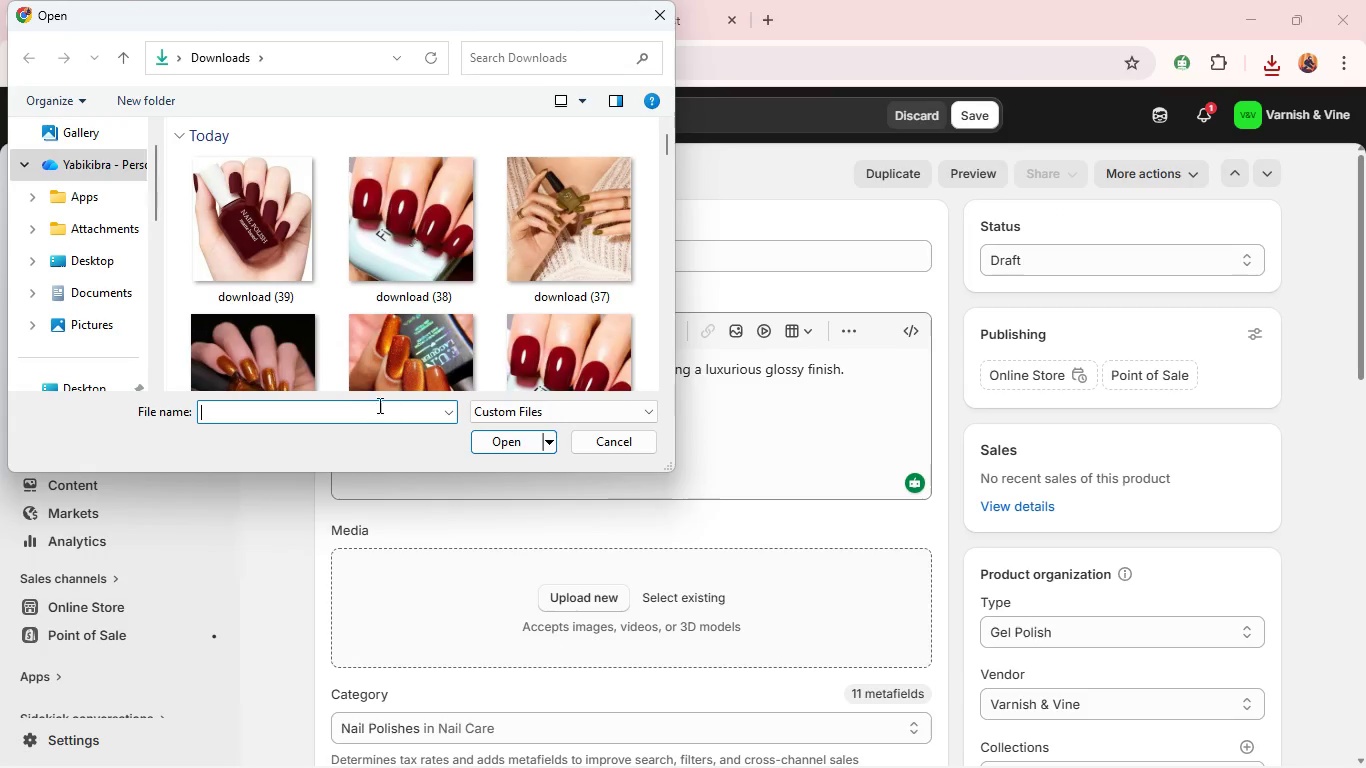 
left_click([305, 243])
 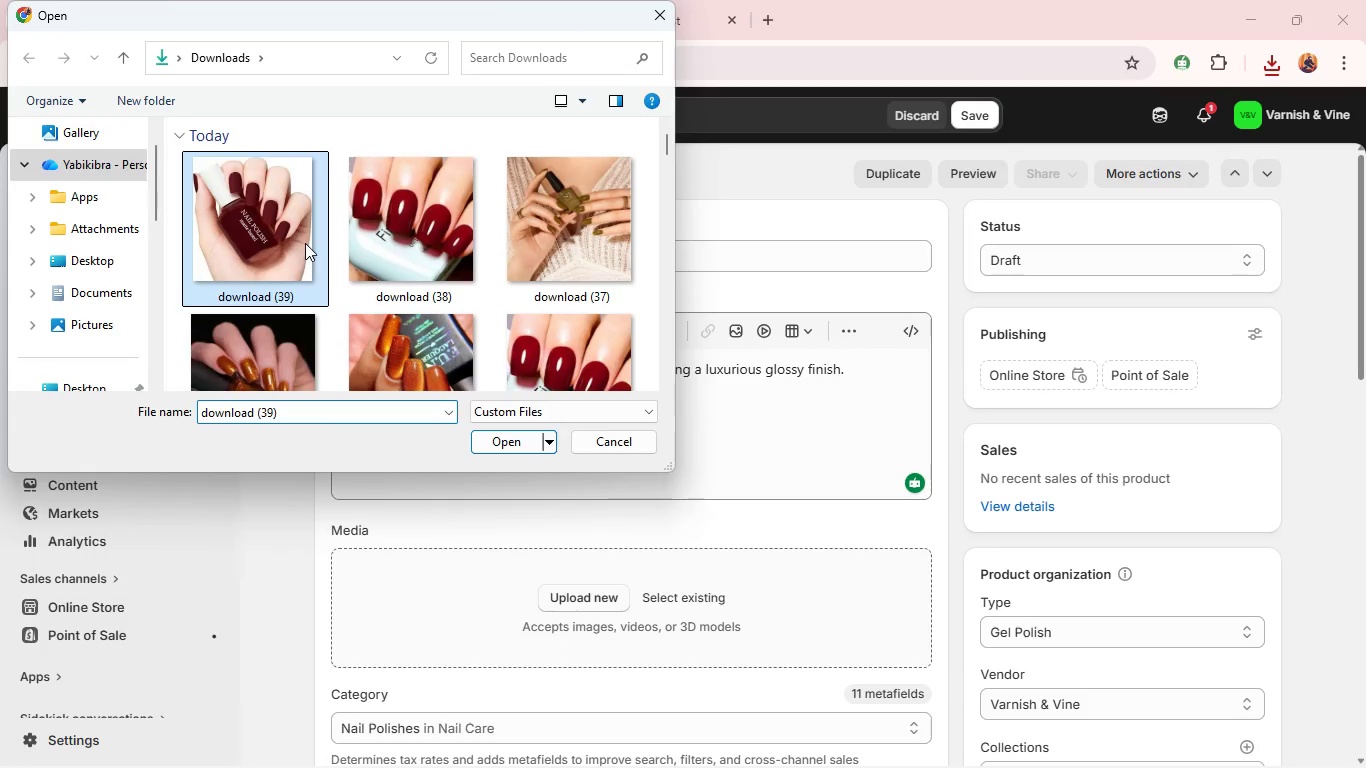 
key(Enter)
 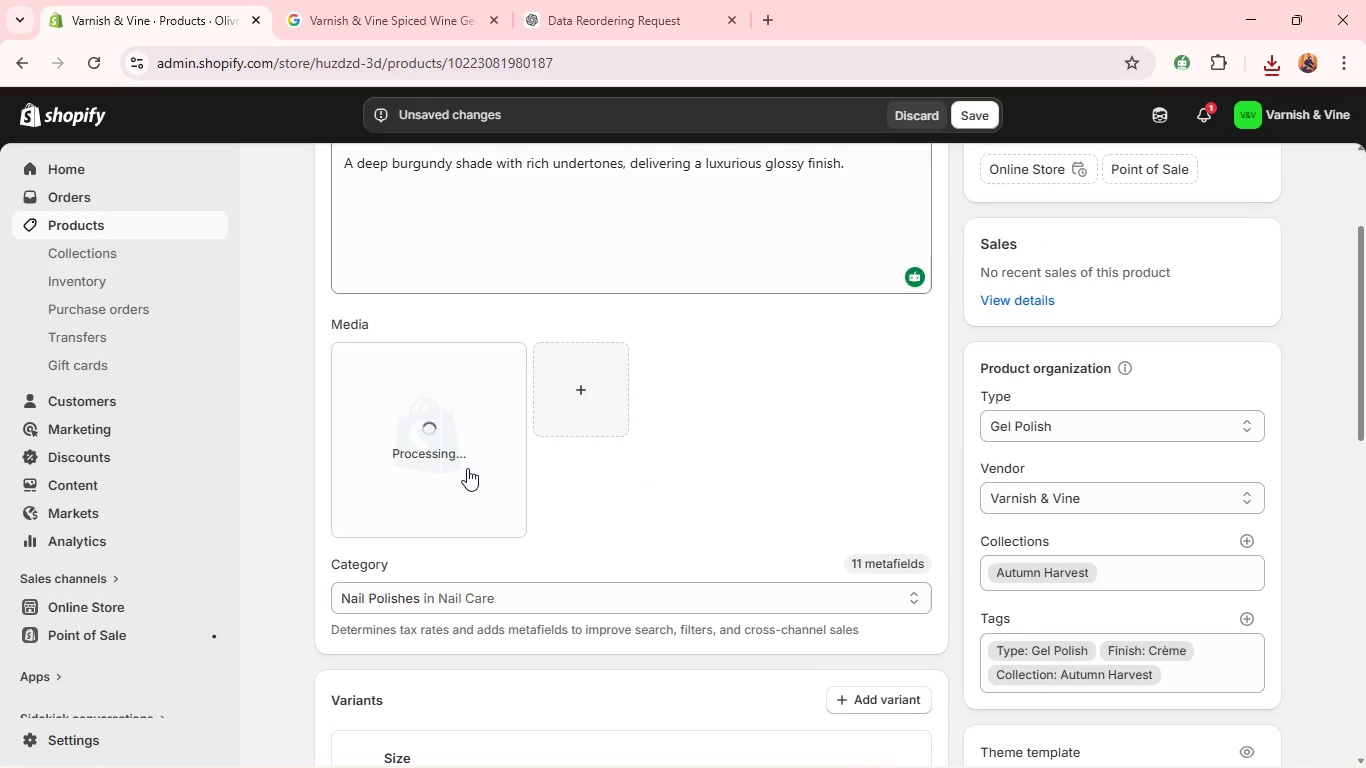 
wait(6.31)
 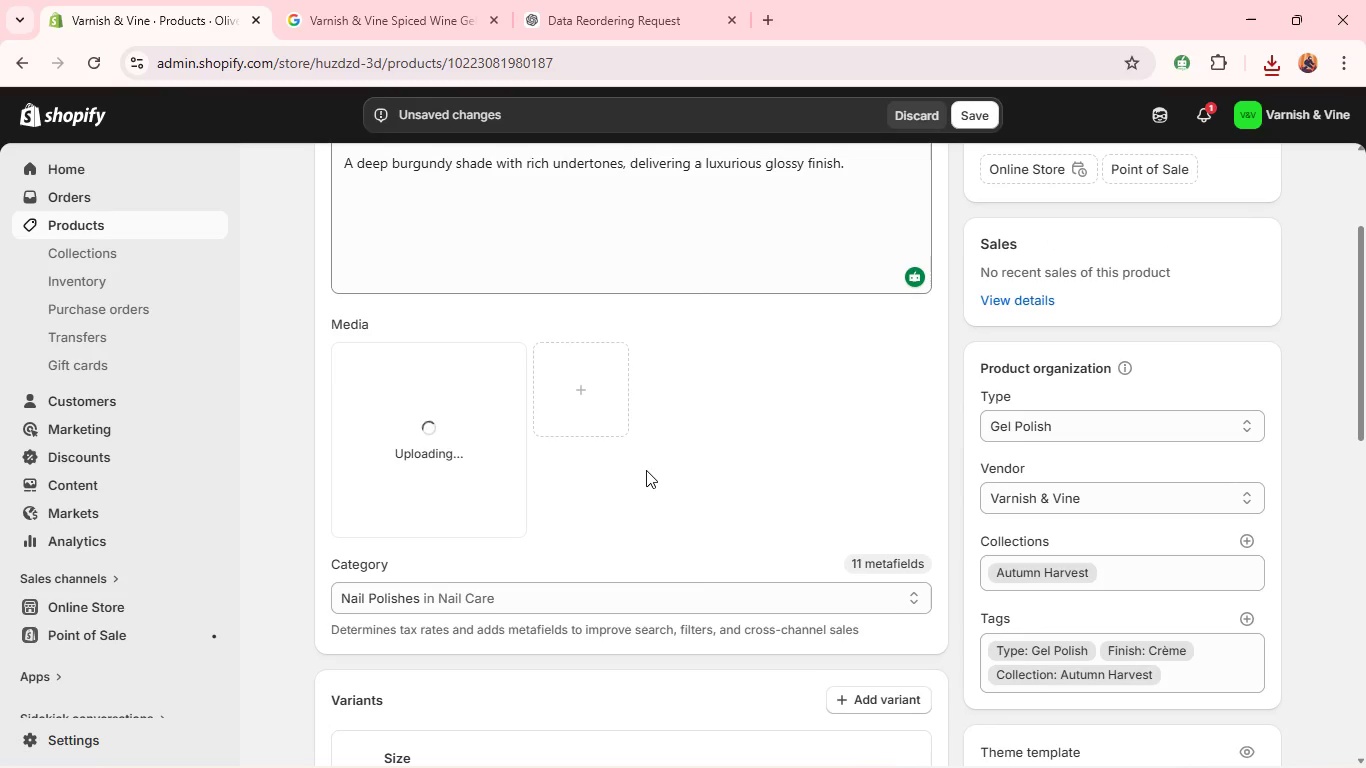 
left_click([467, 468])
 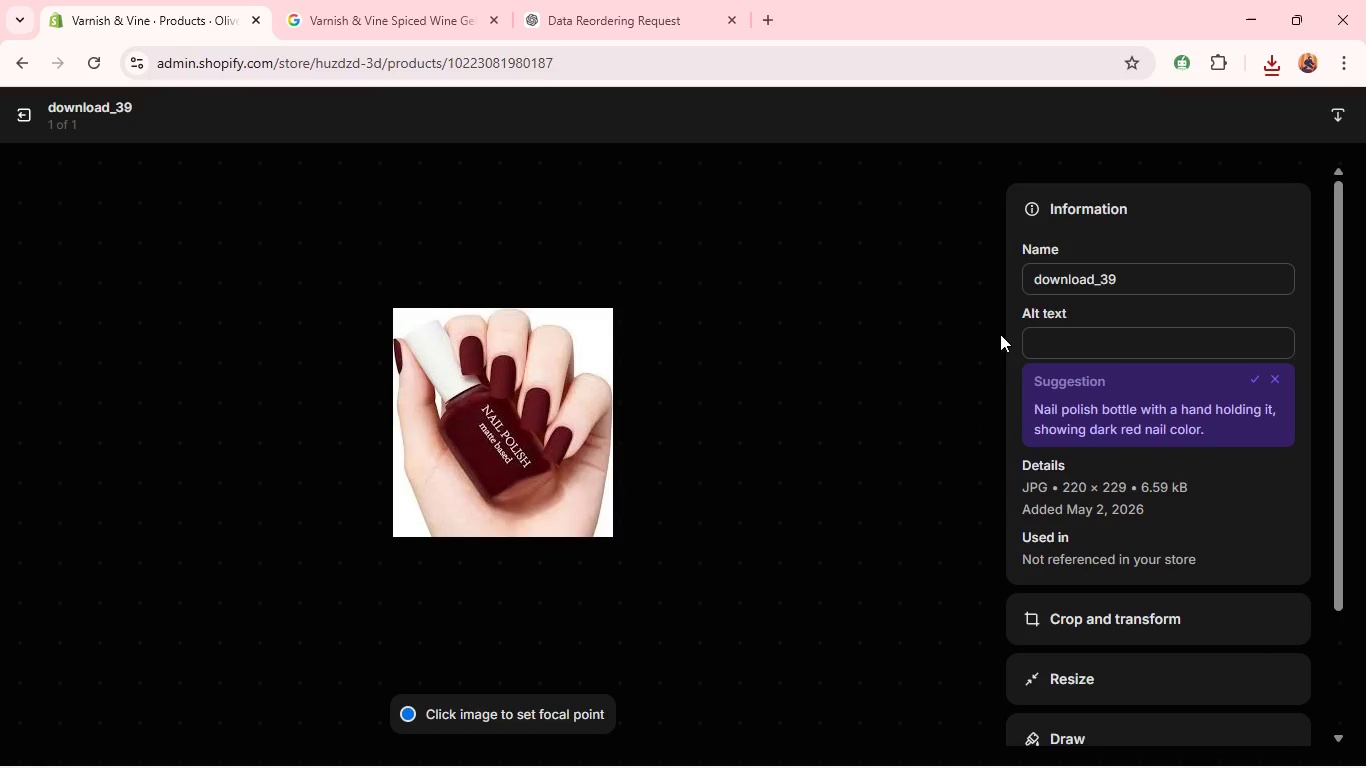 
left_click([1056, 330])
 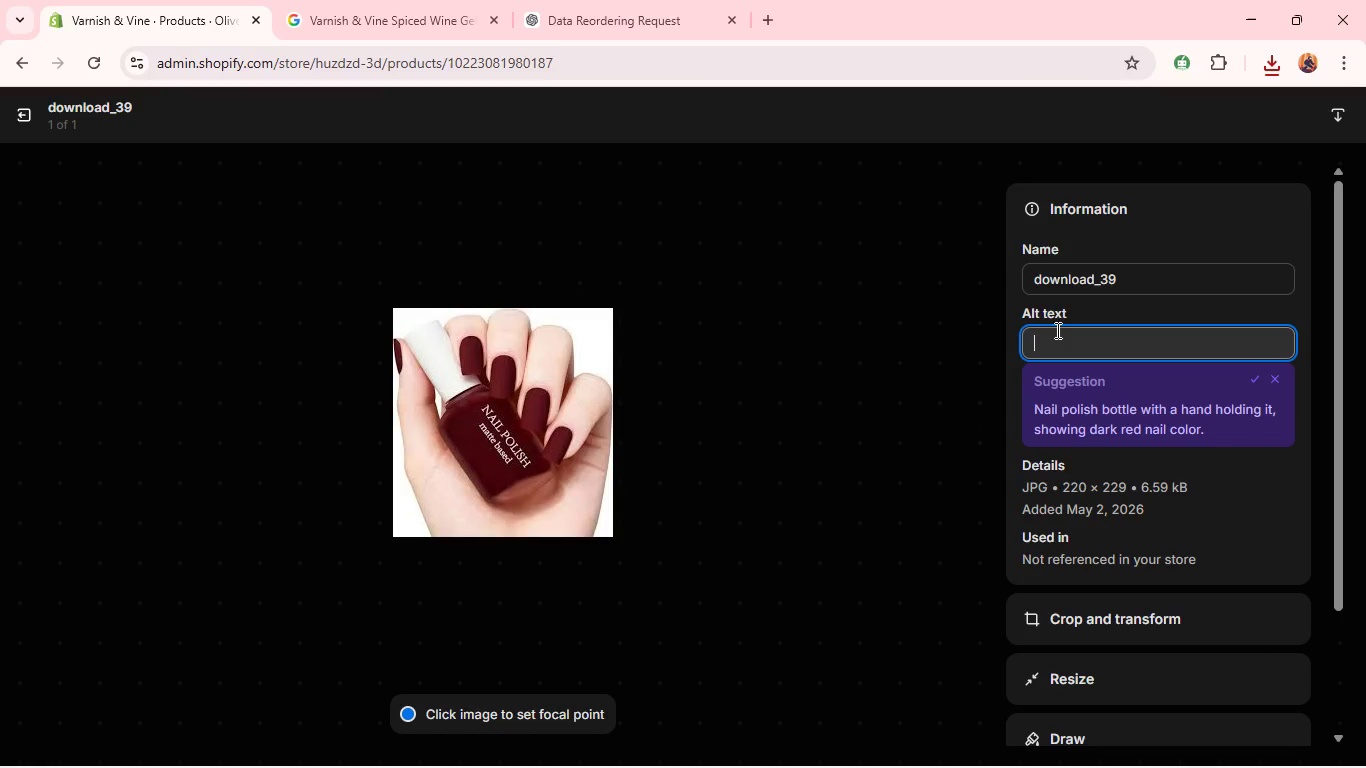 
type(Varnish )
 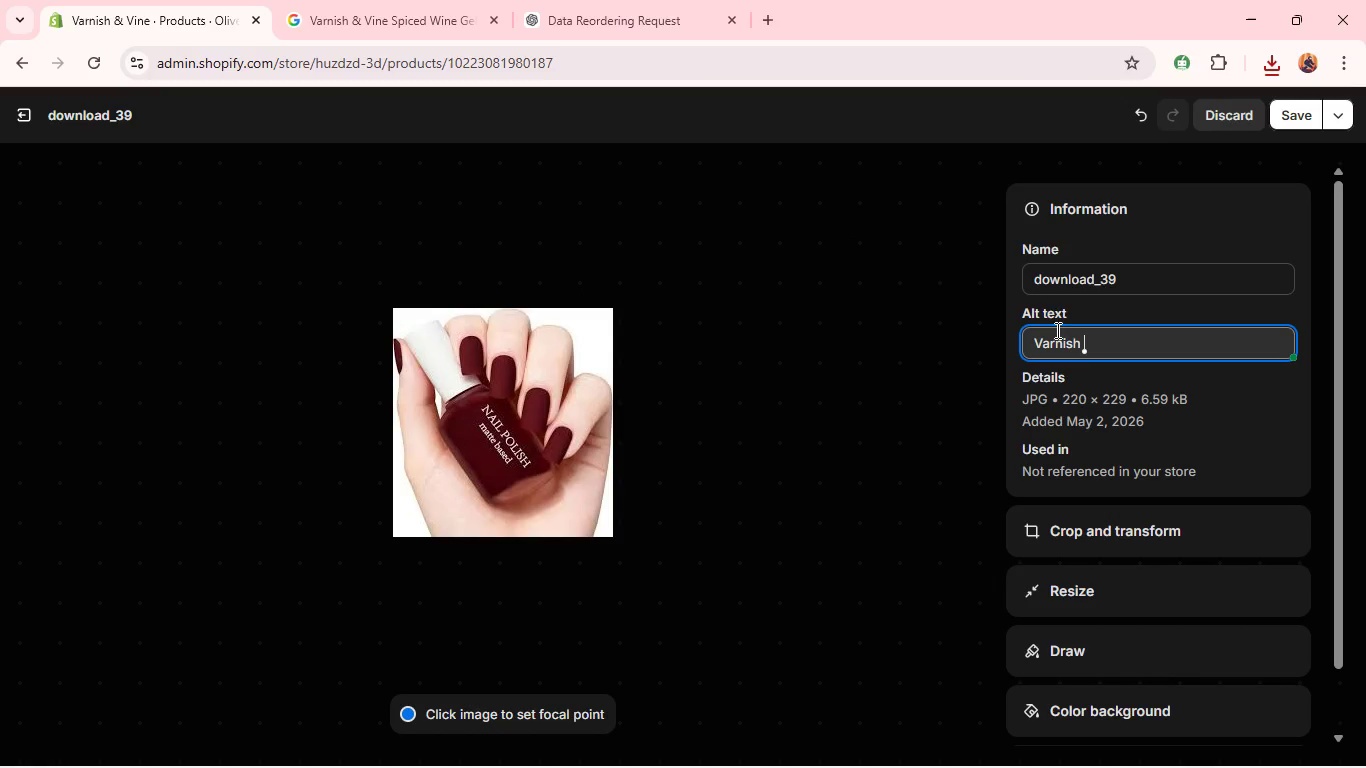 
key(Control+ControlLeft)
 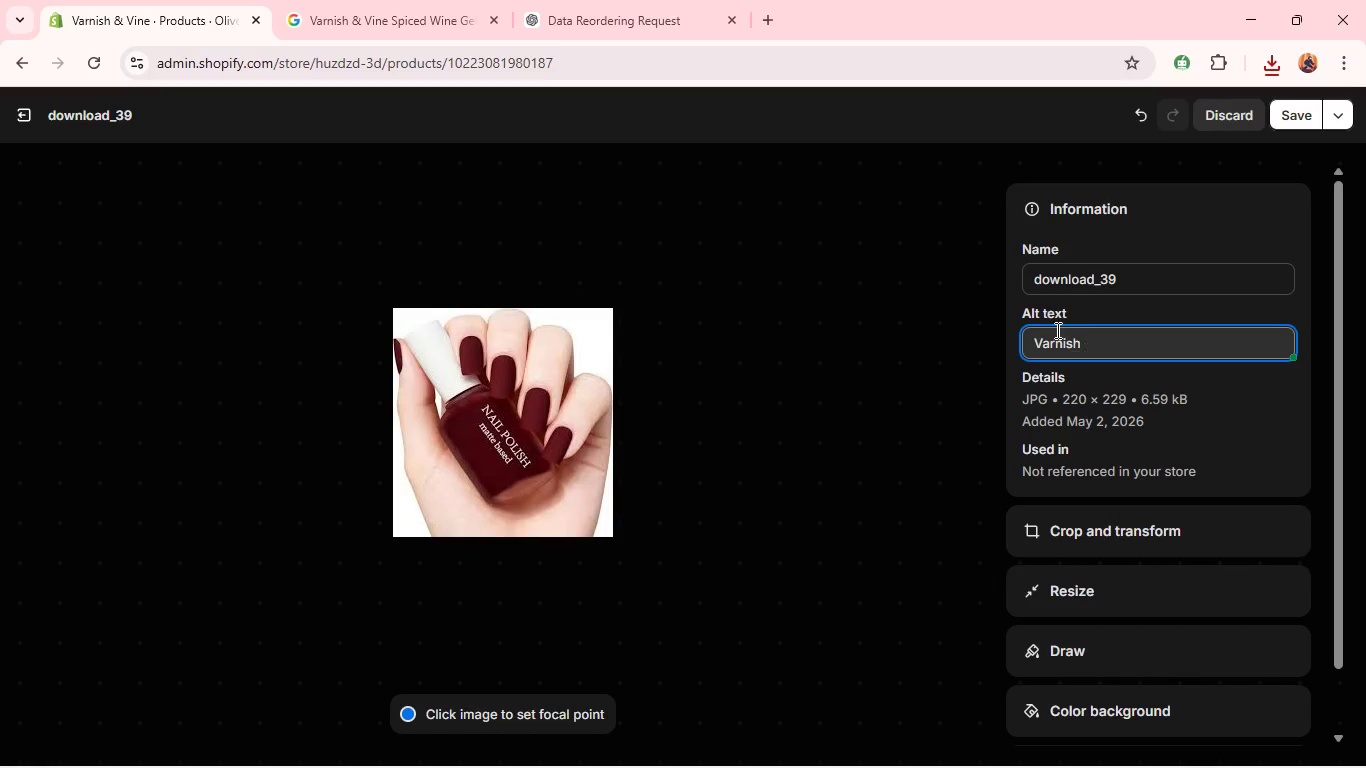 
key(Control+7)
 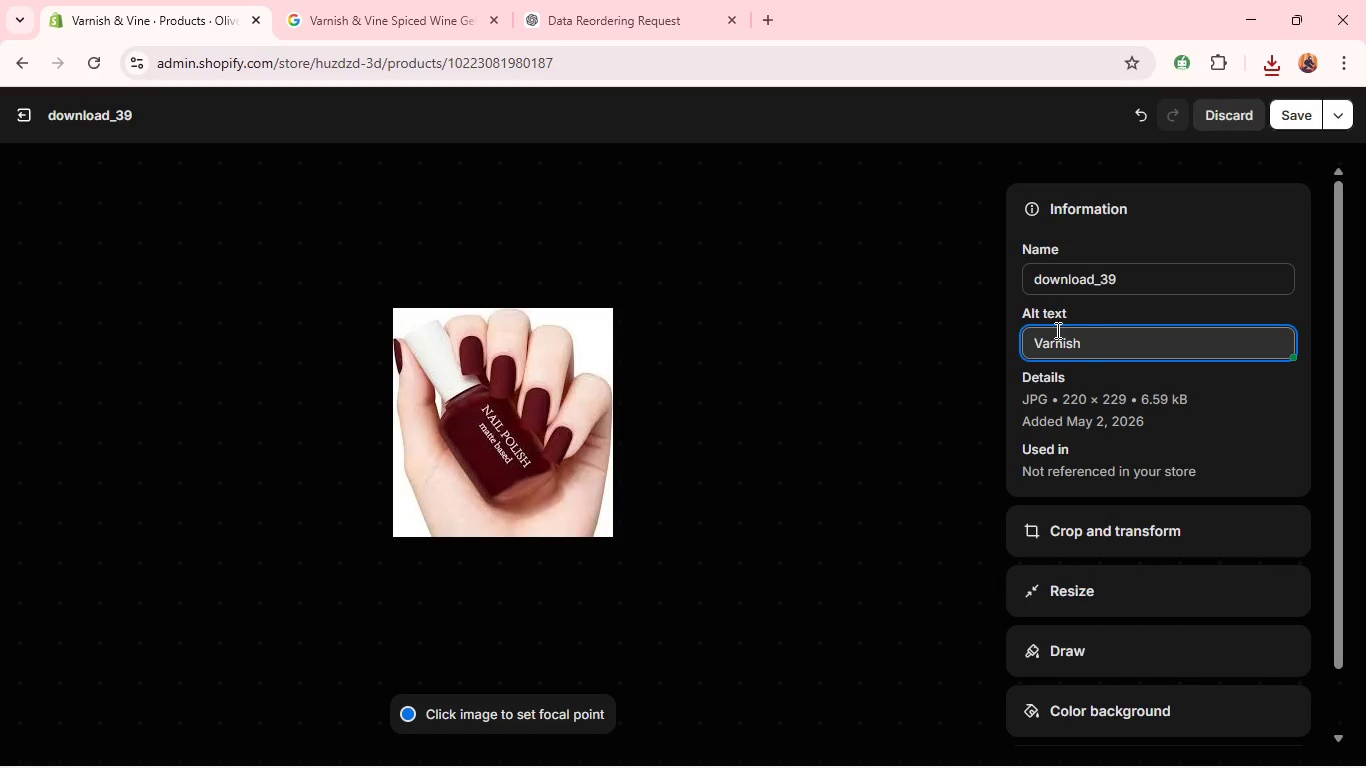 
type( )
key(Backspace)
type(& Vine Spiced Wine Gel Polish =)
key(Backspace)
type(- deep burgundy shade)
 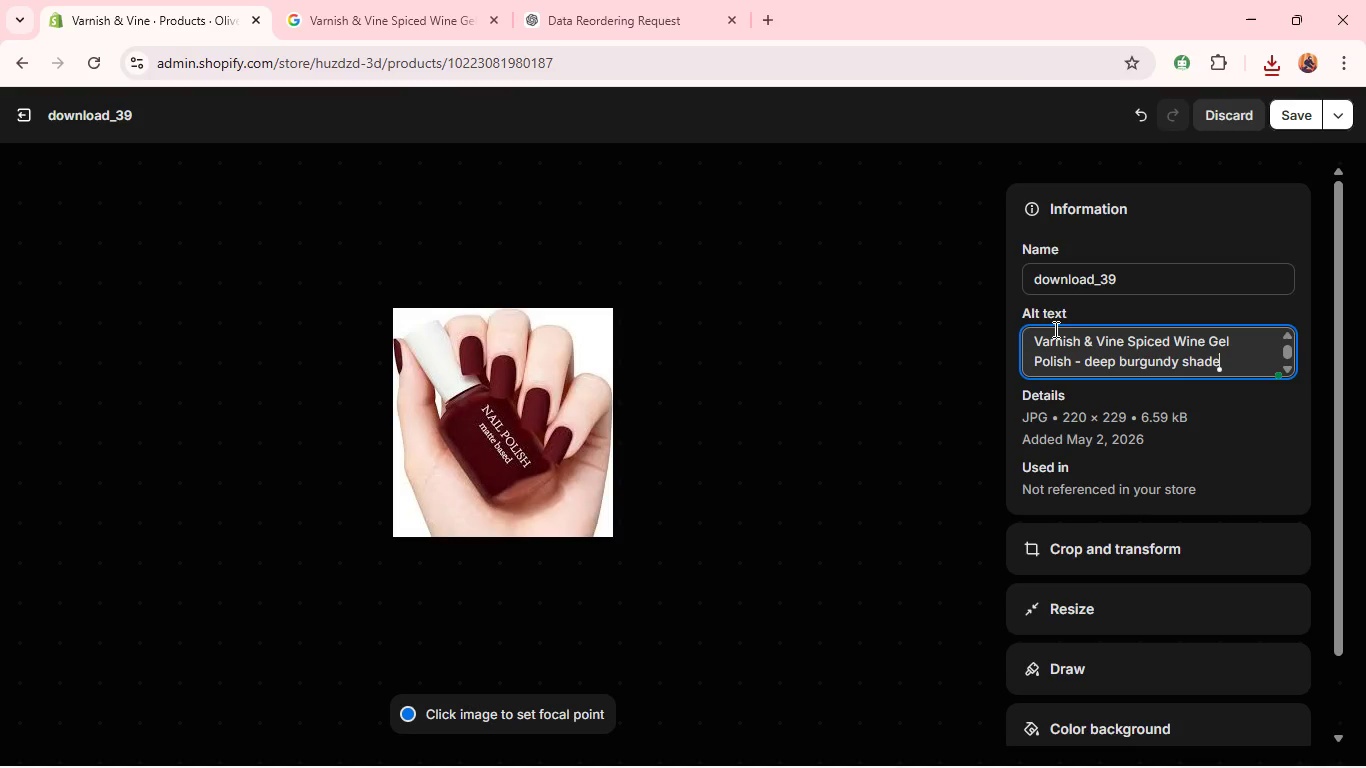 
key(Alt+AltLeft)
 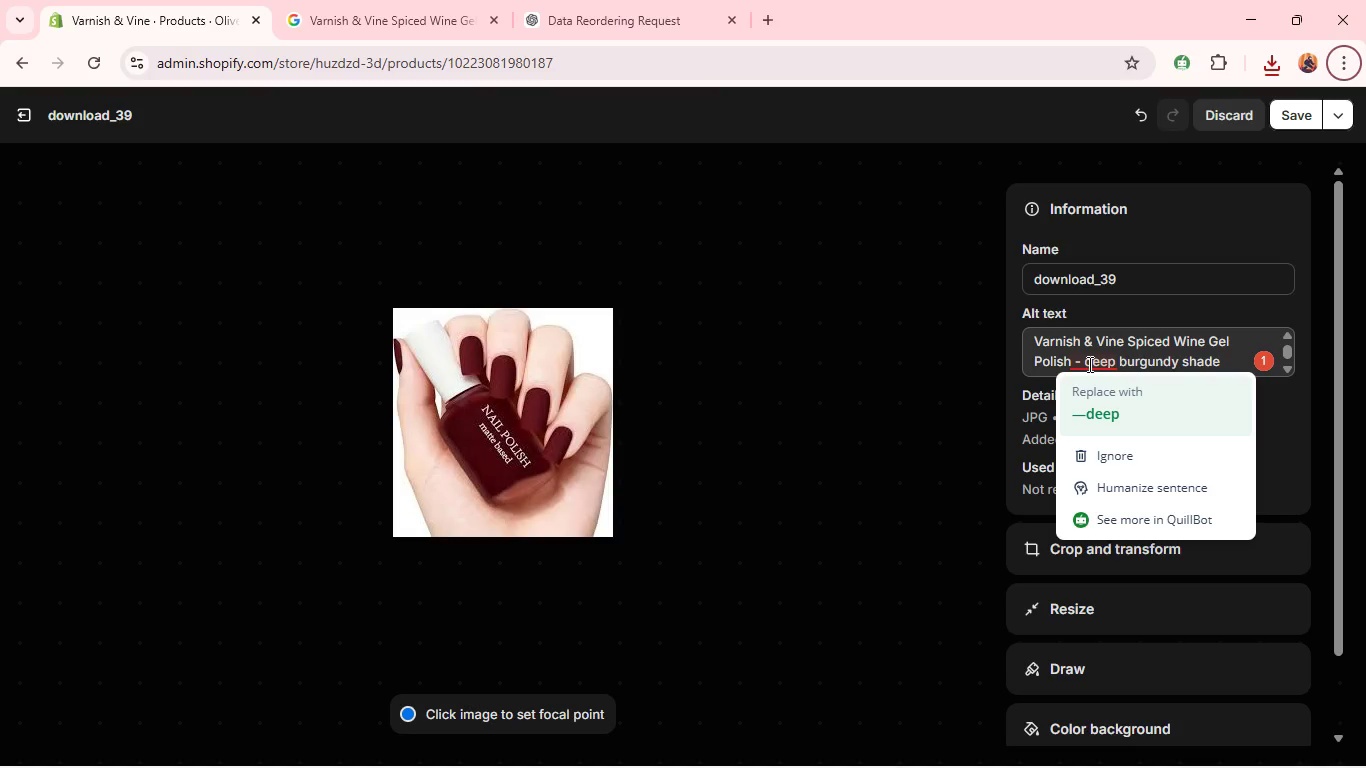 
left_click([1089, 416])
 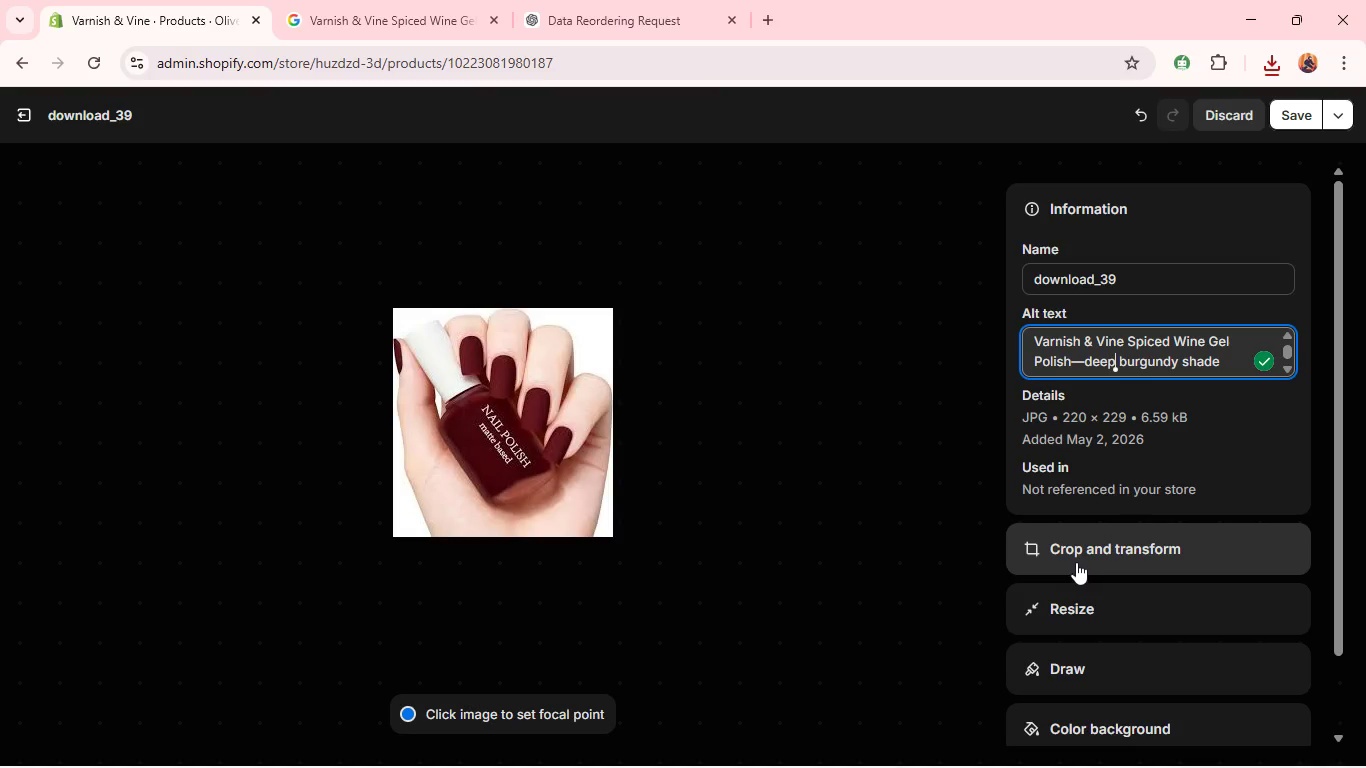 
left_click([1077, 545])
 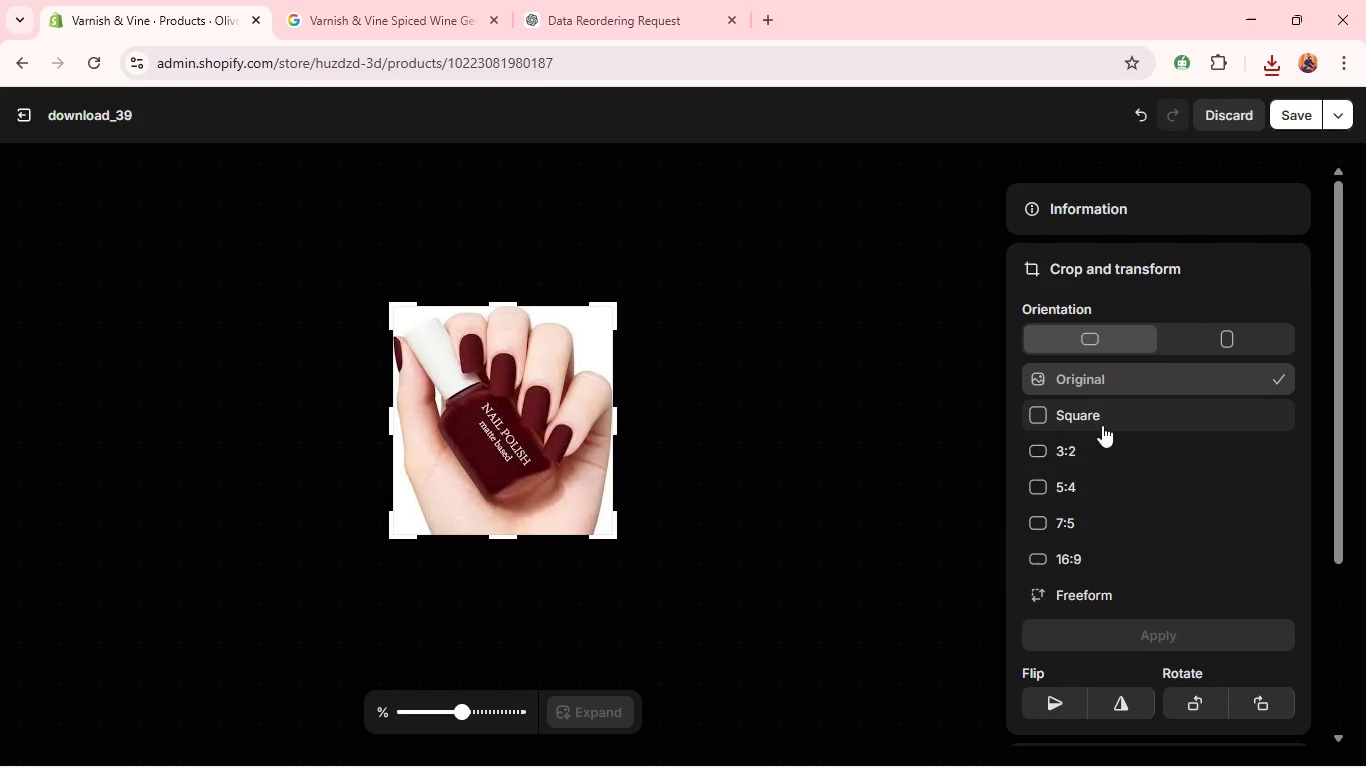 
left_click([1102, 425])
 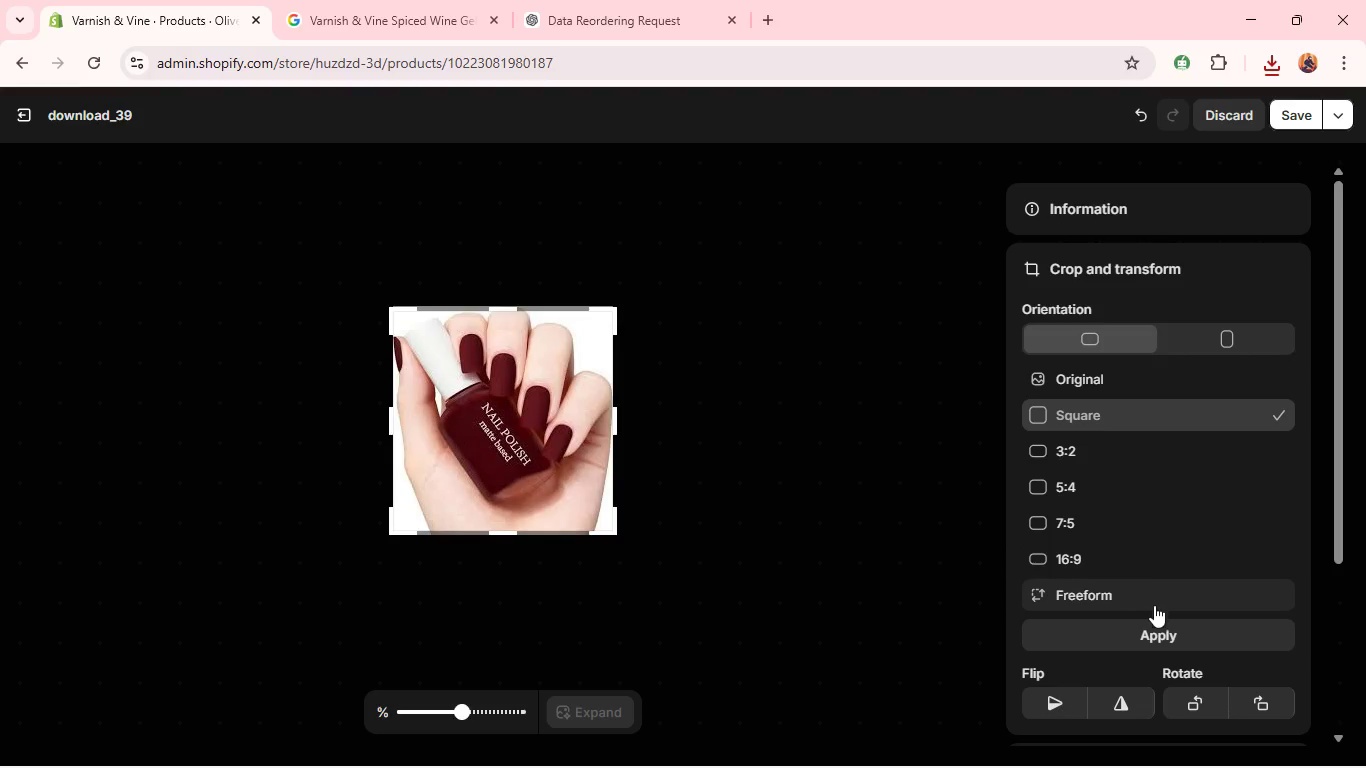 
left_click([1147, 626])
 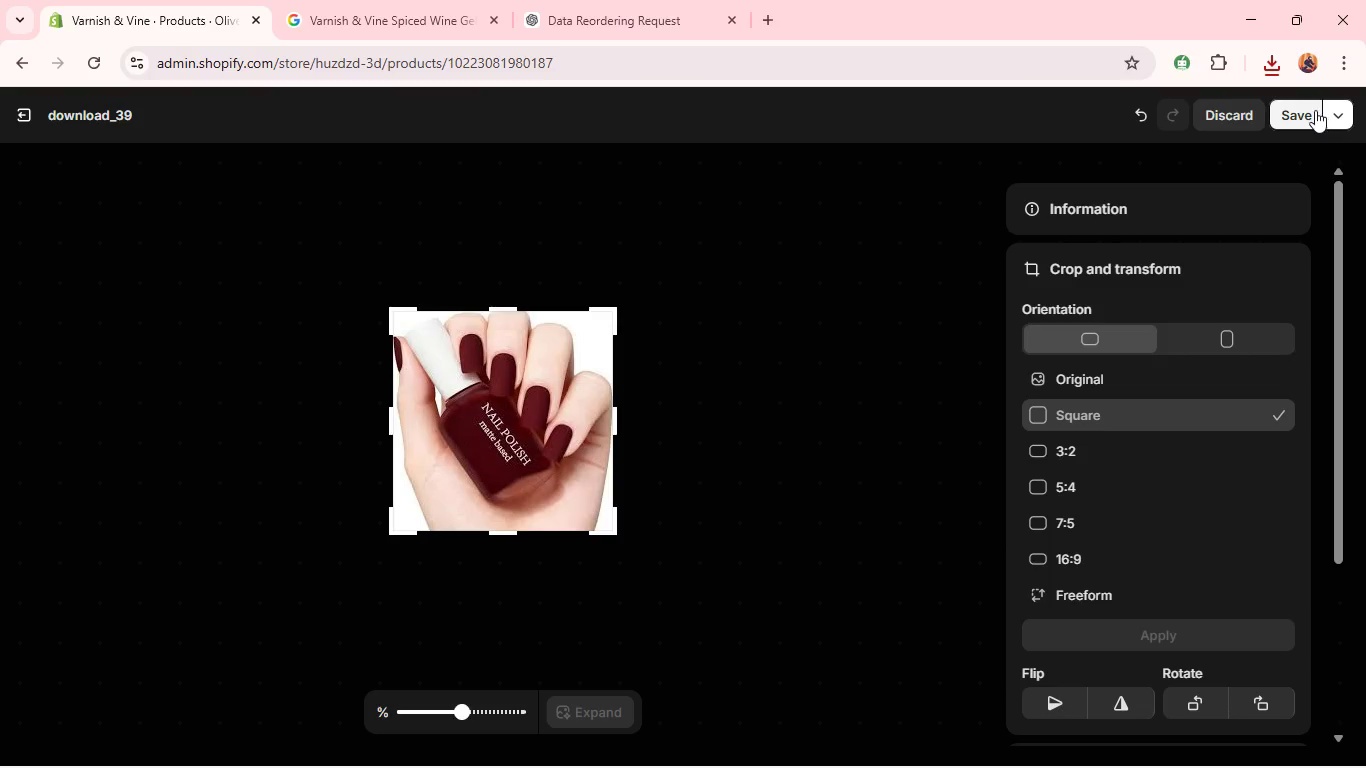 
left_click([1313, 109])
 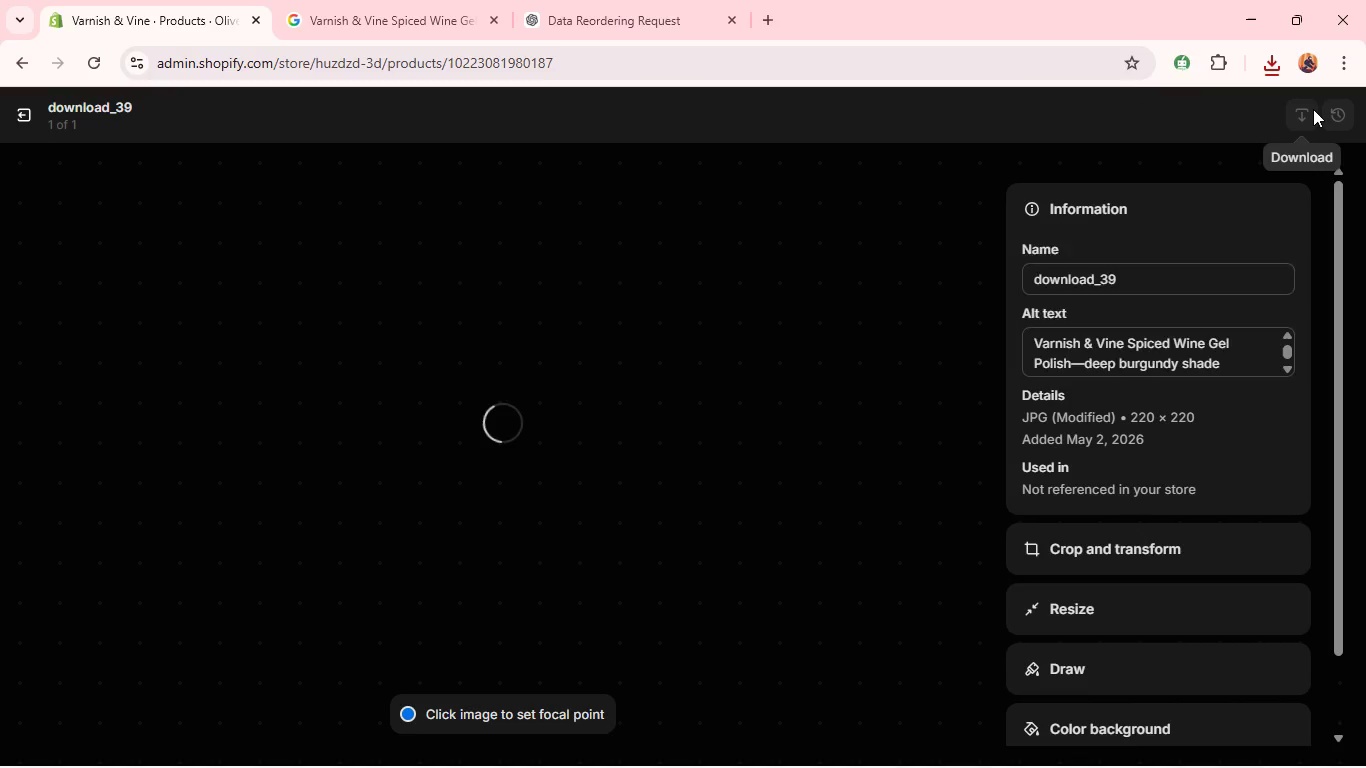 
wait(10.16)
 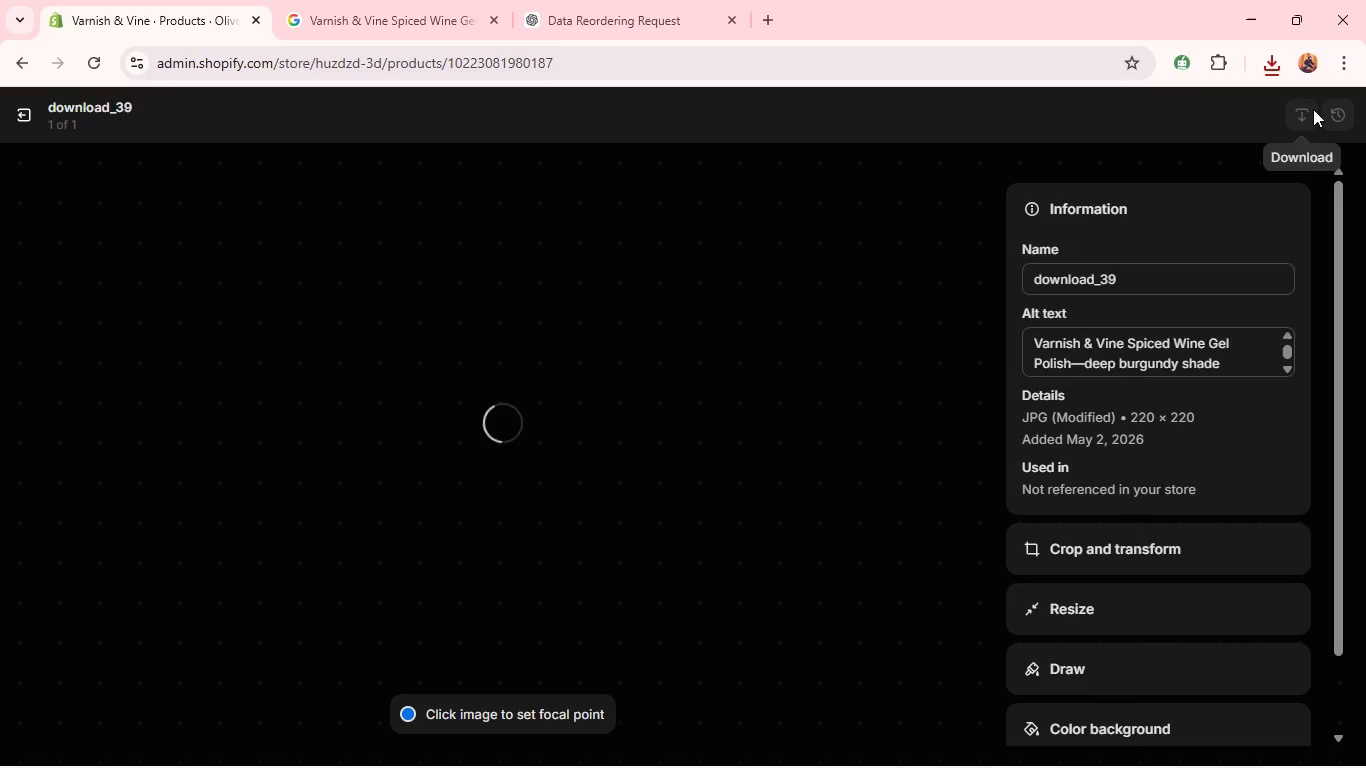 
left_click([14, 104])
 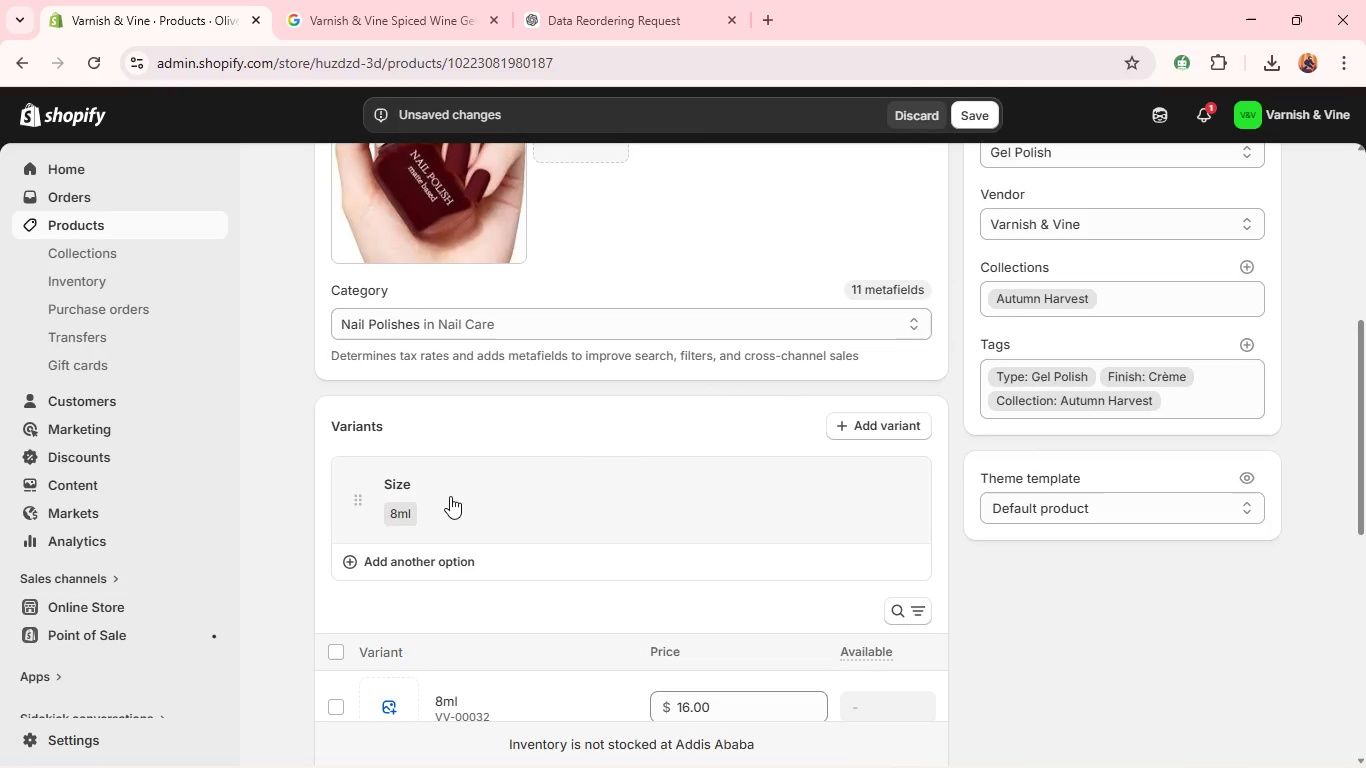 
left_click([407, 484])
 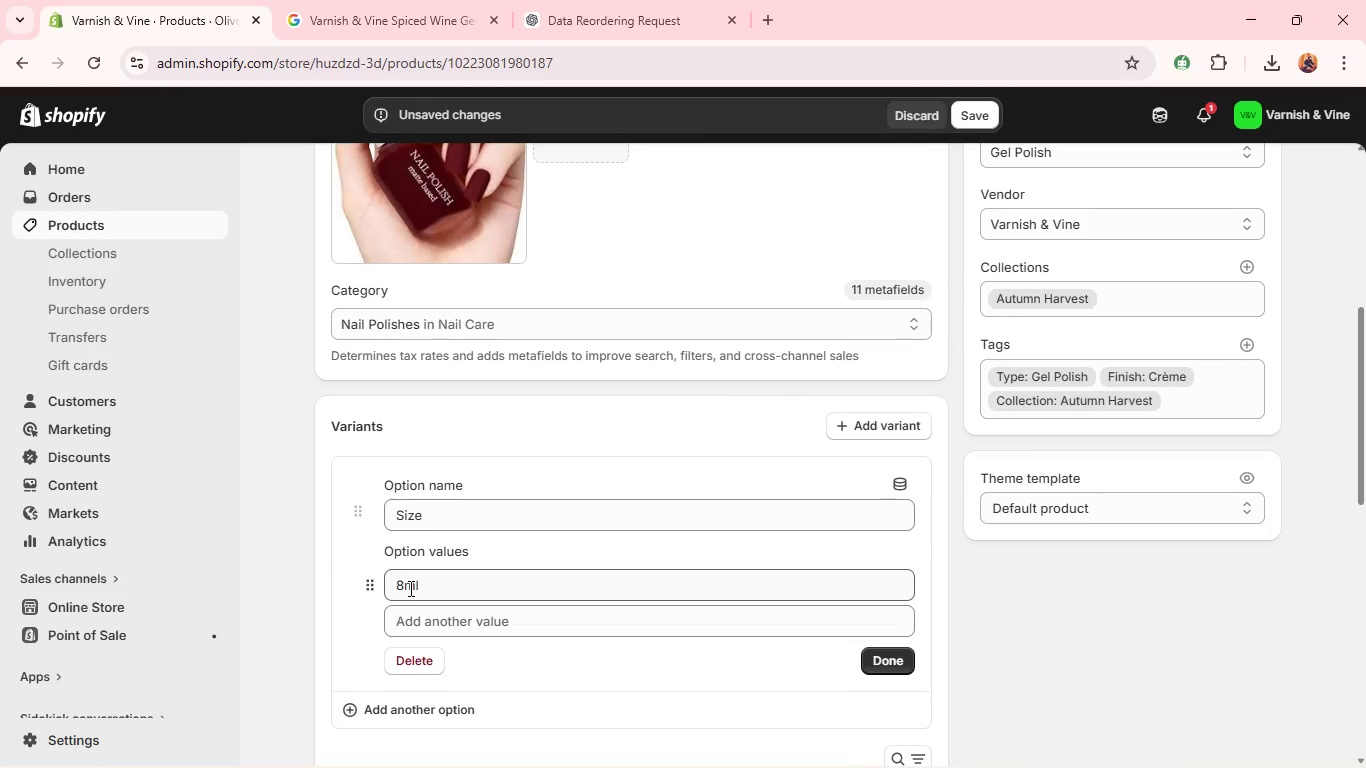 
double_click([409, 588])
 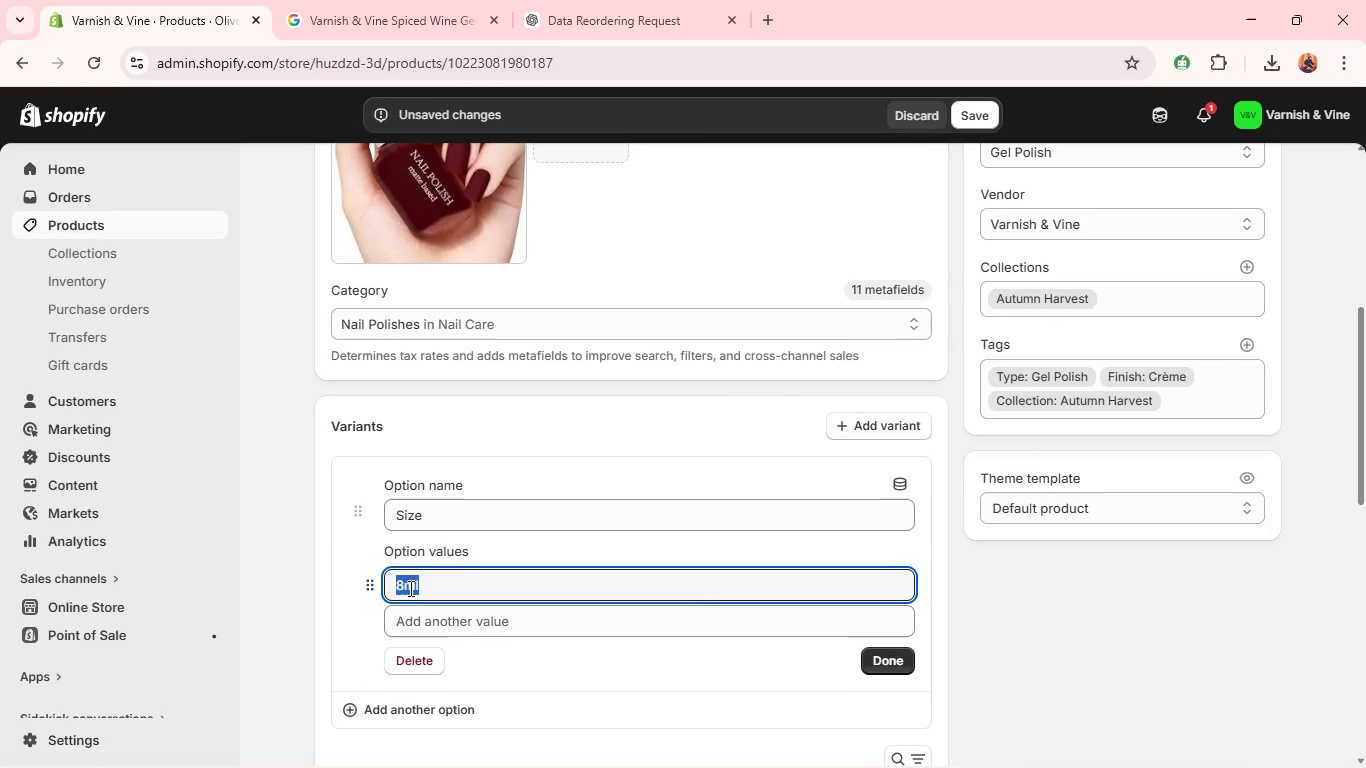 
triple_click([409, 588])
 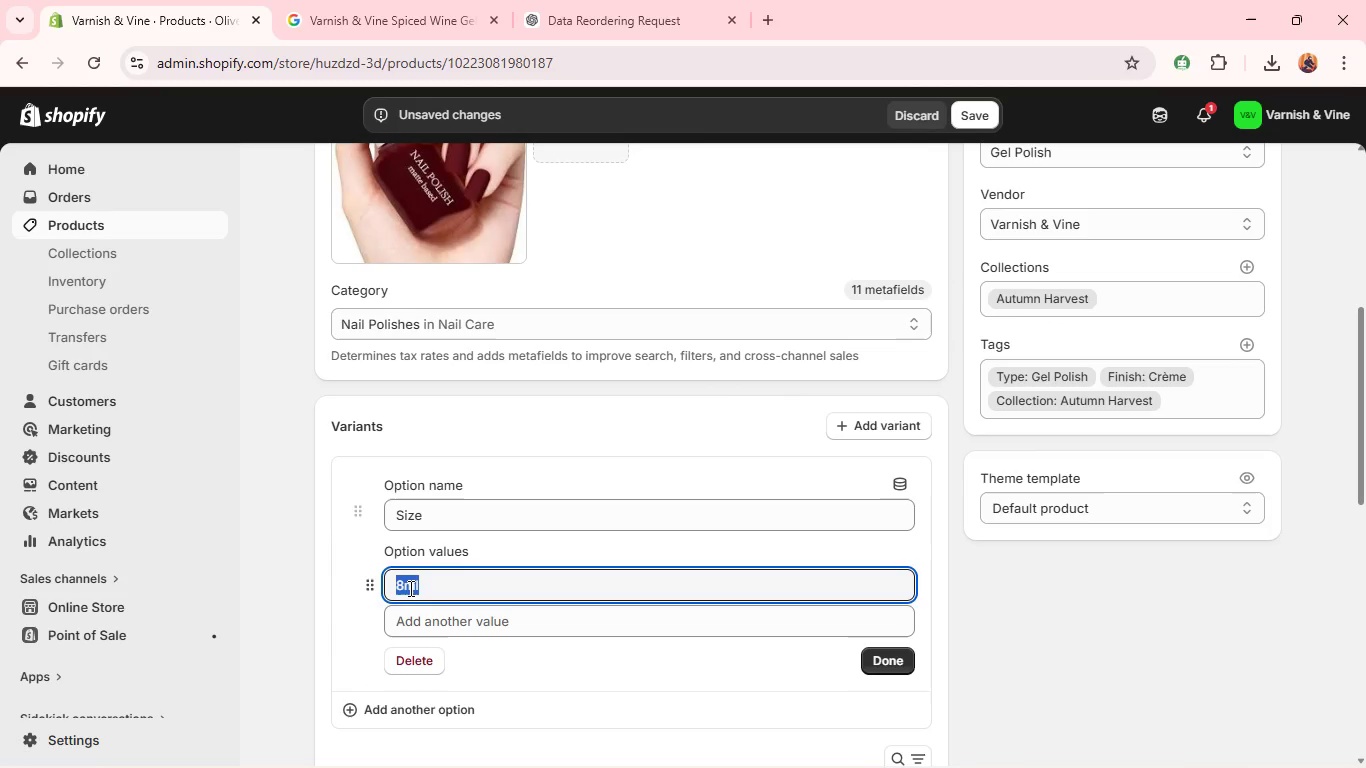 
type(15ml)
 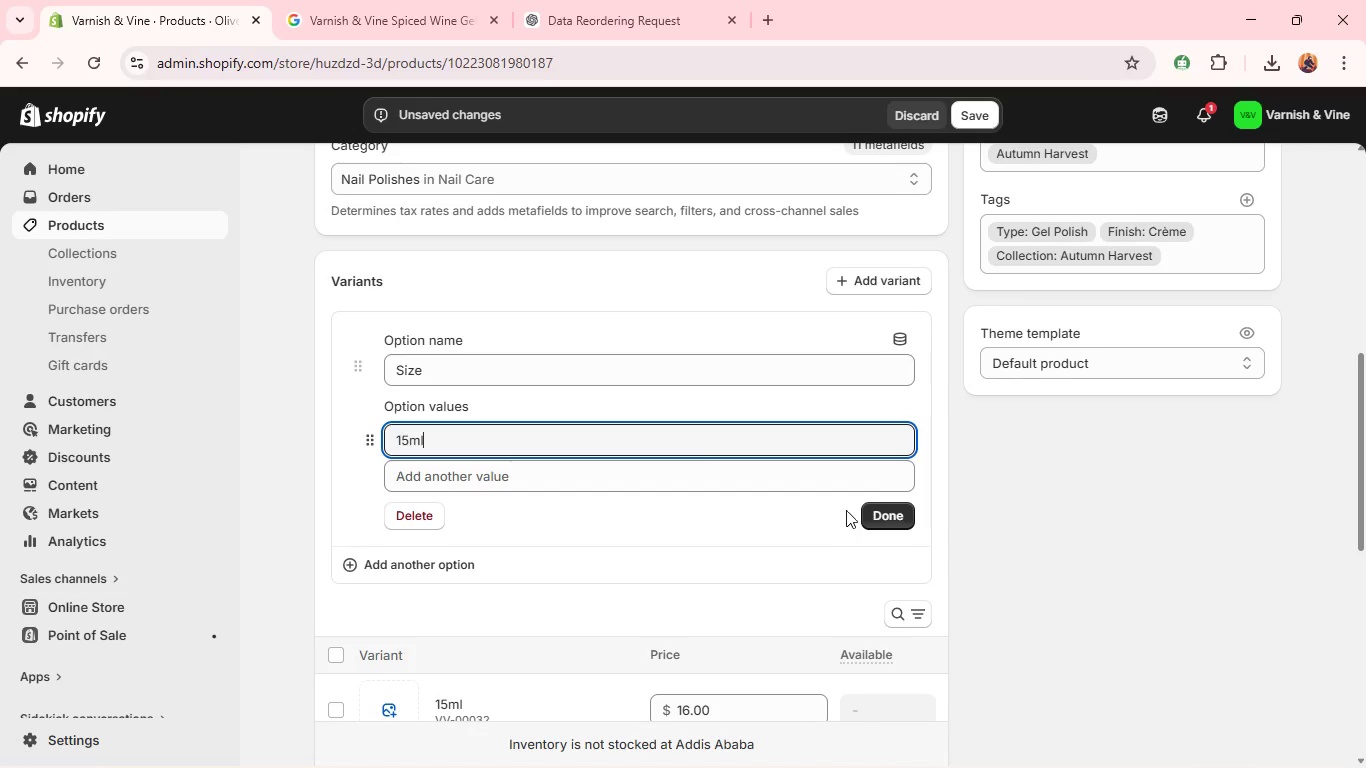 
left_click([876, 515])
 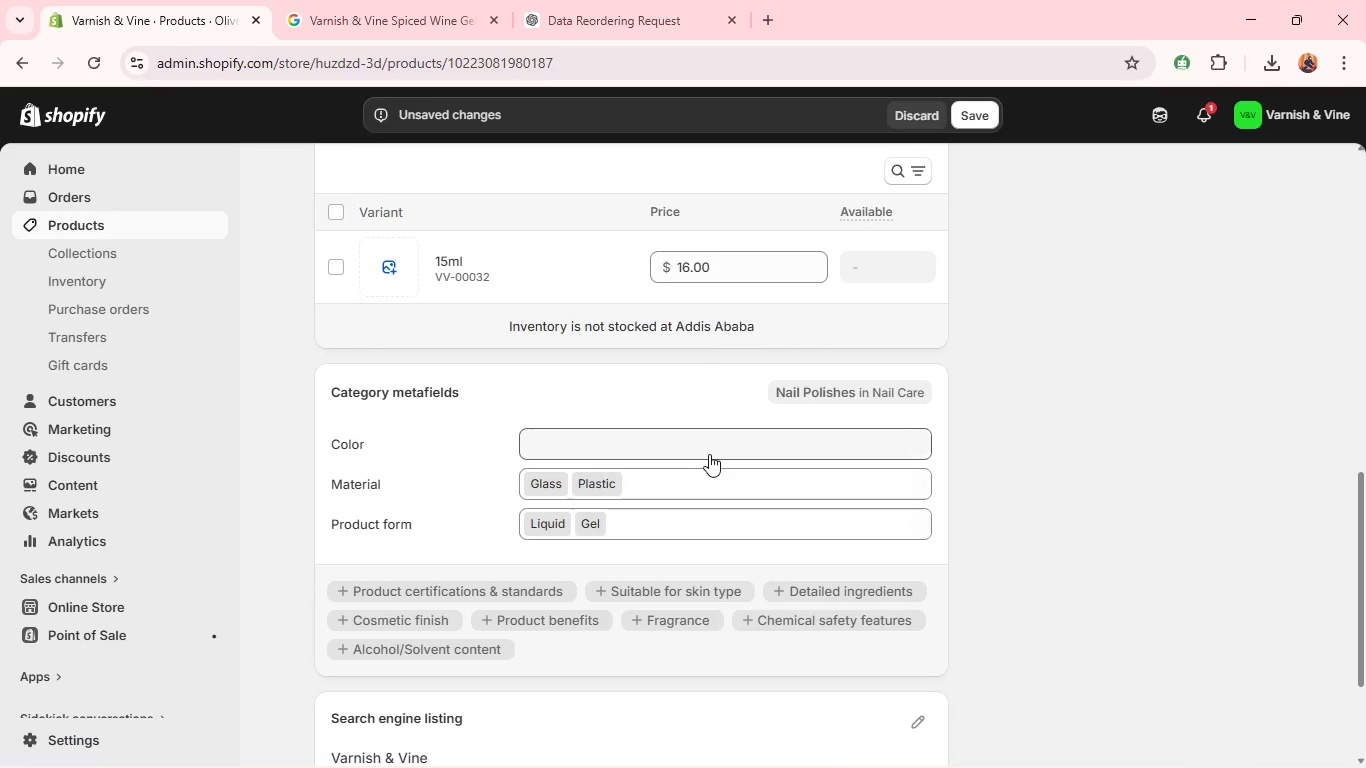 
left_click([709, 454])
 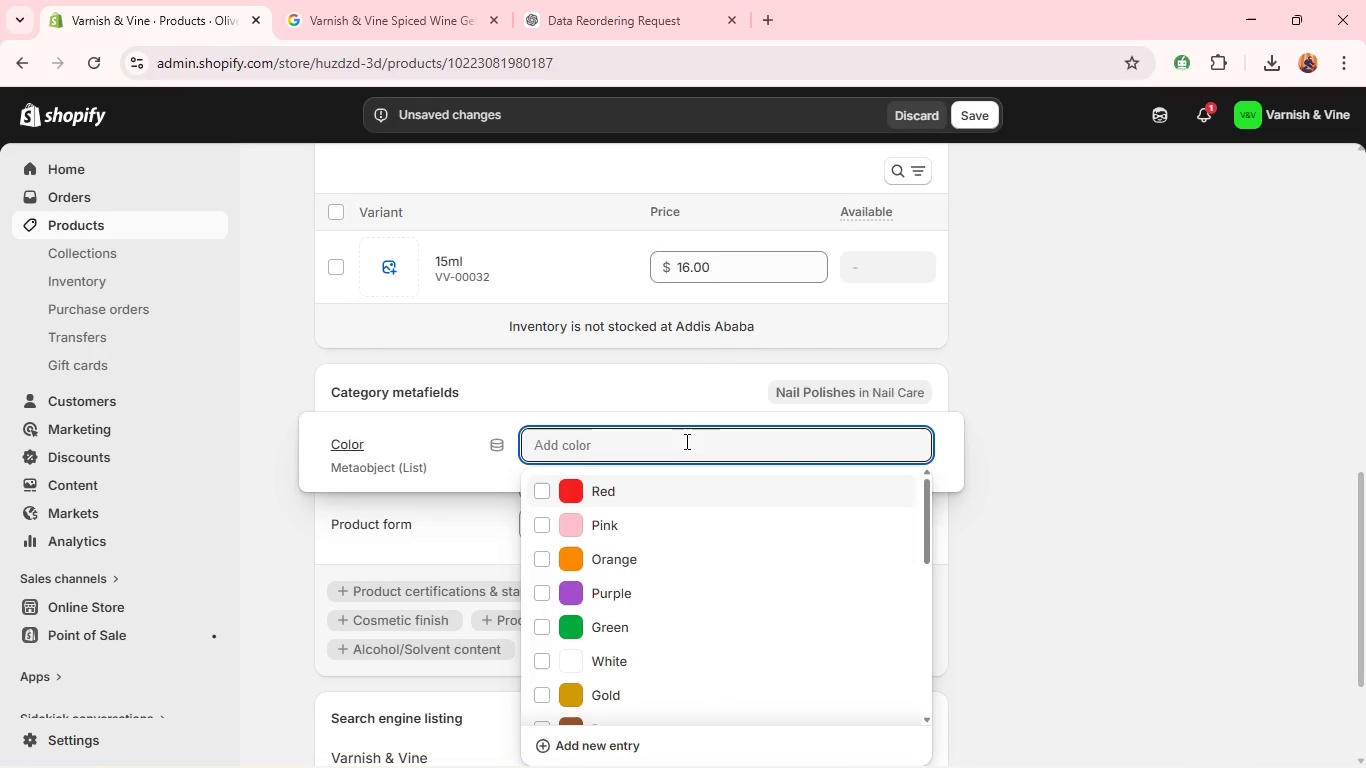 
type(bu)
 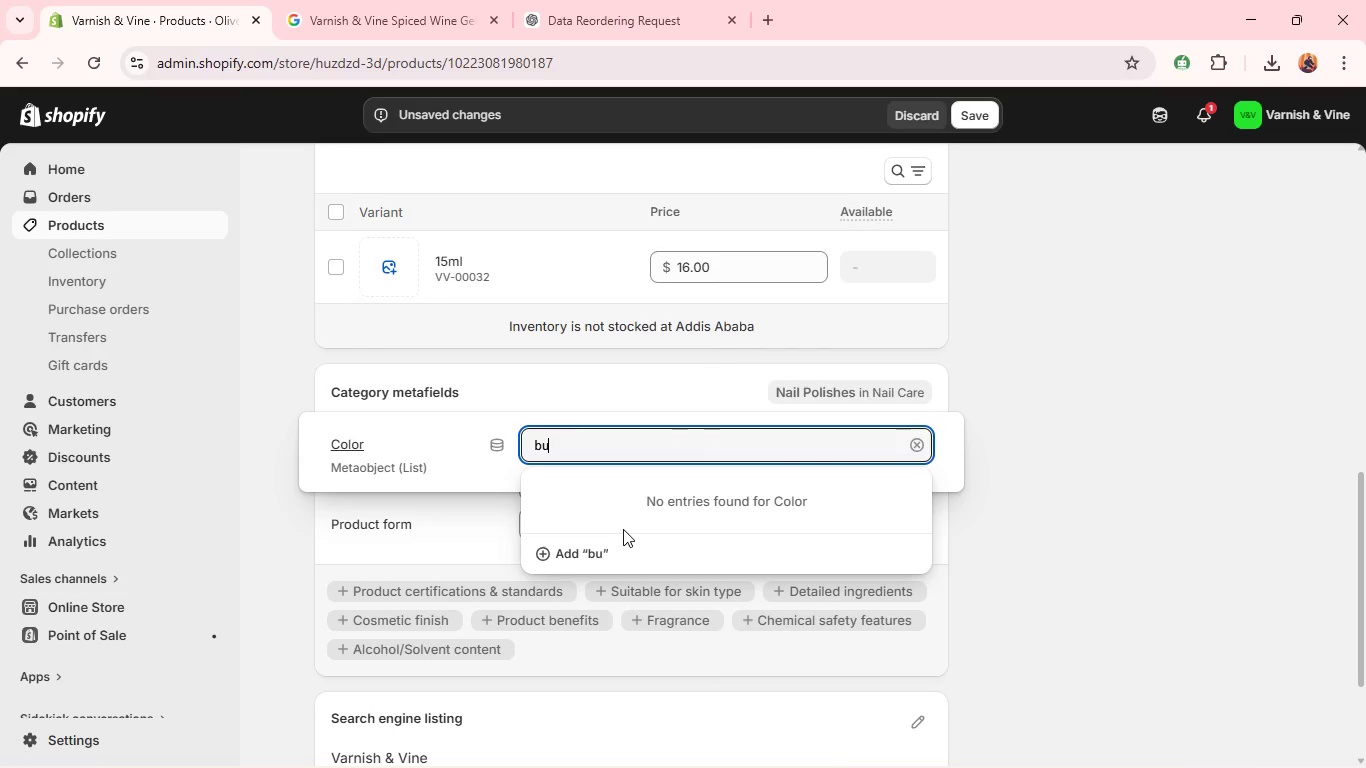 
key(Backspace)
 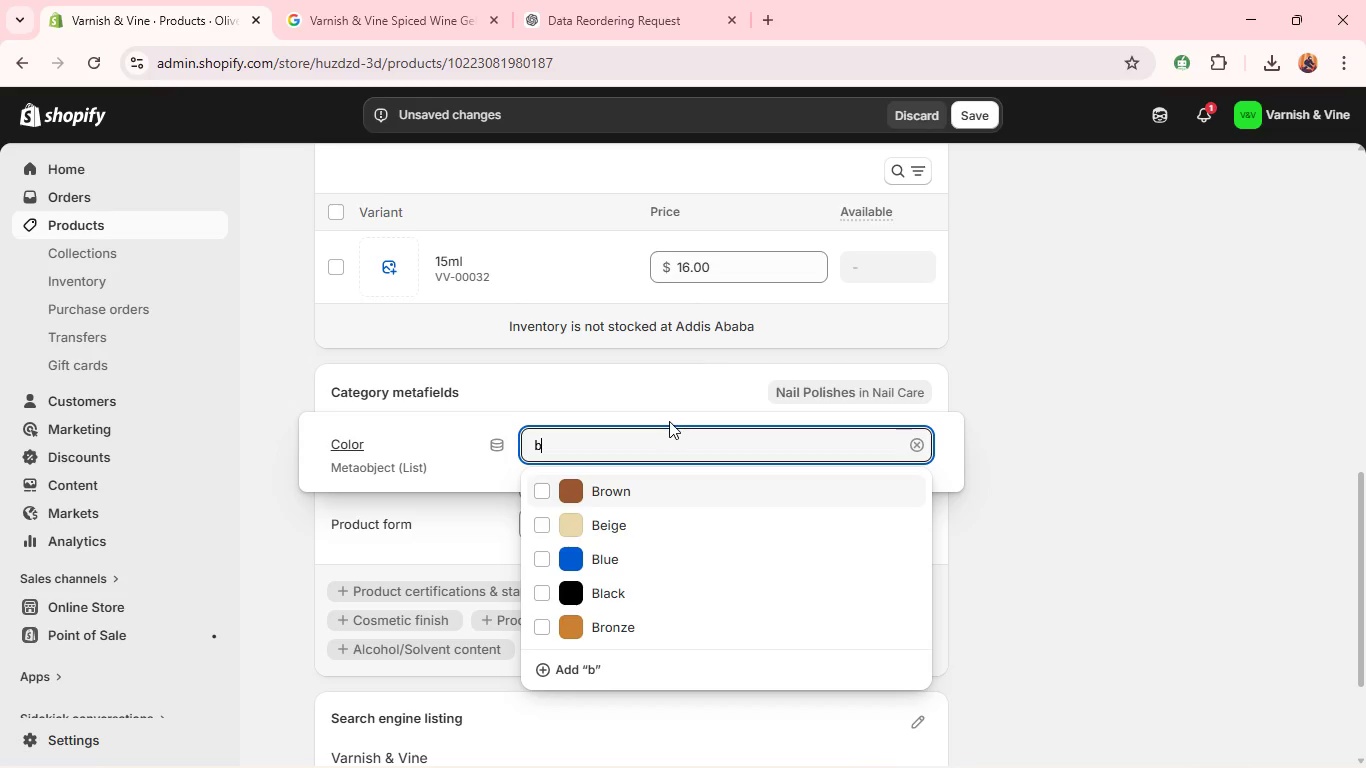 
type(urg)
 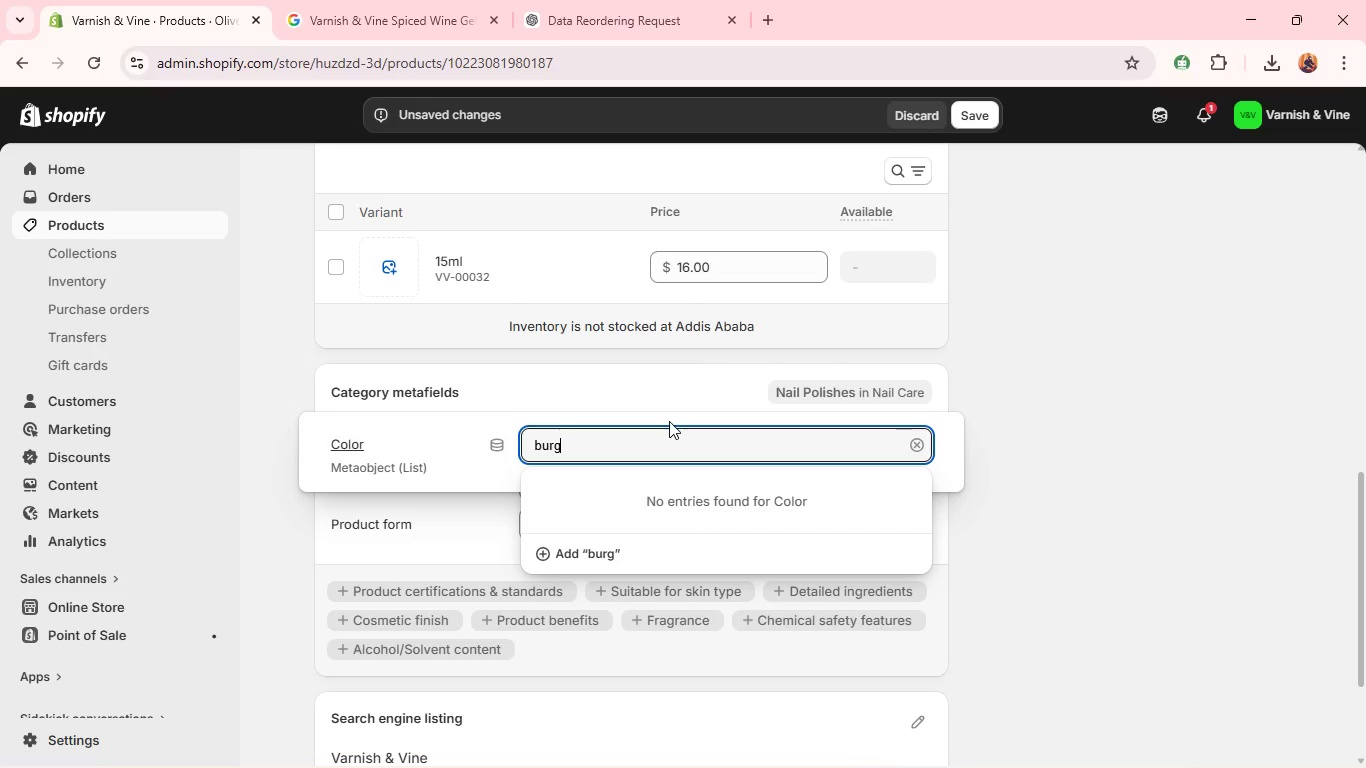 
type(undy)
 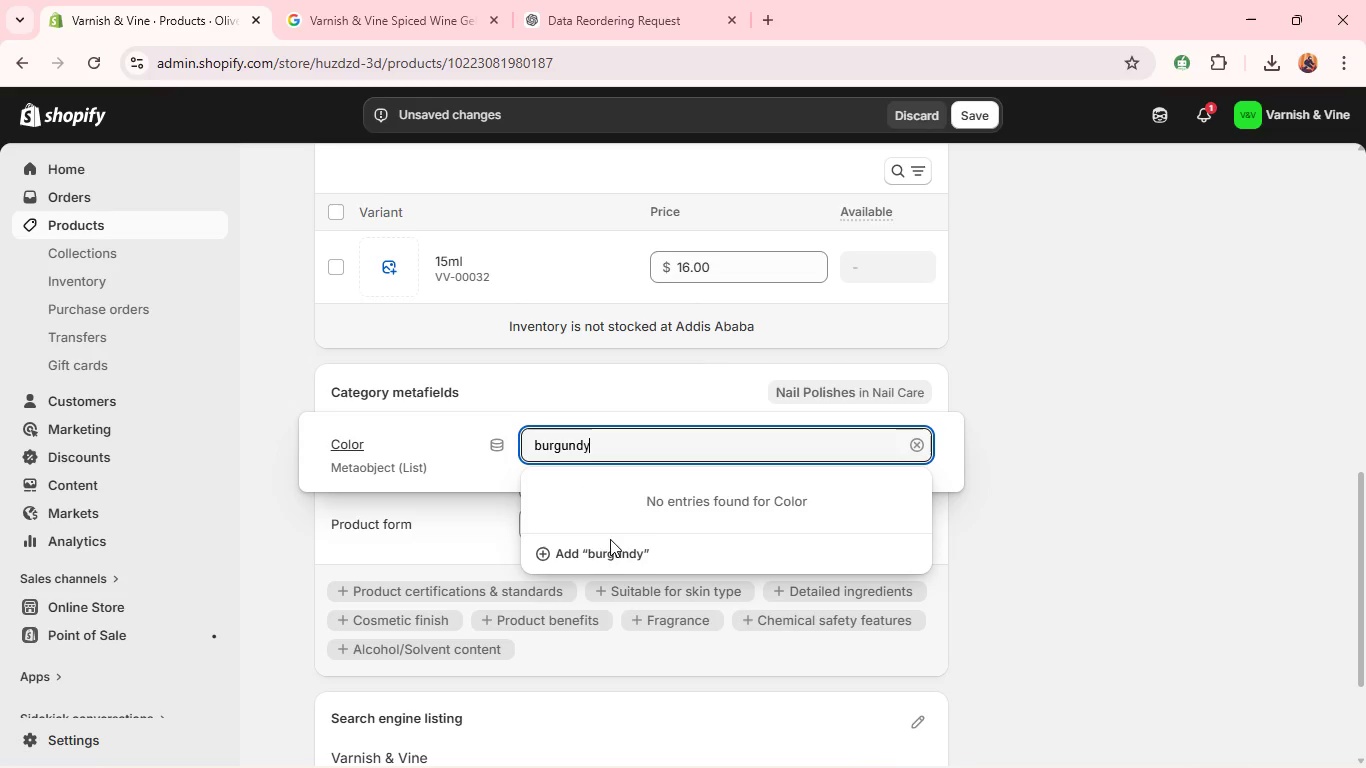 
left_click([594, 560])
 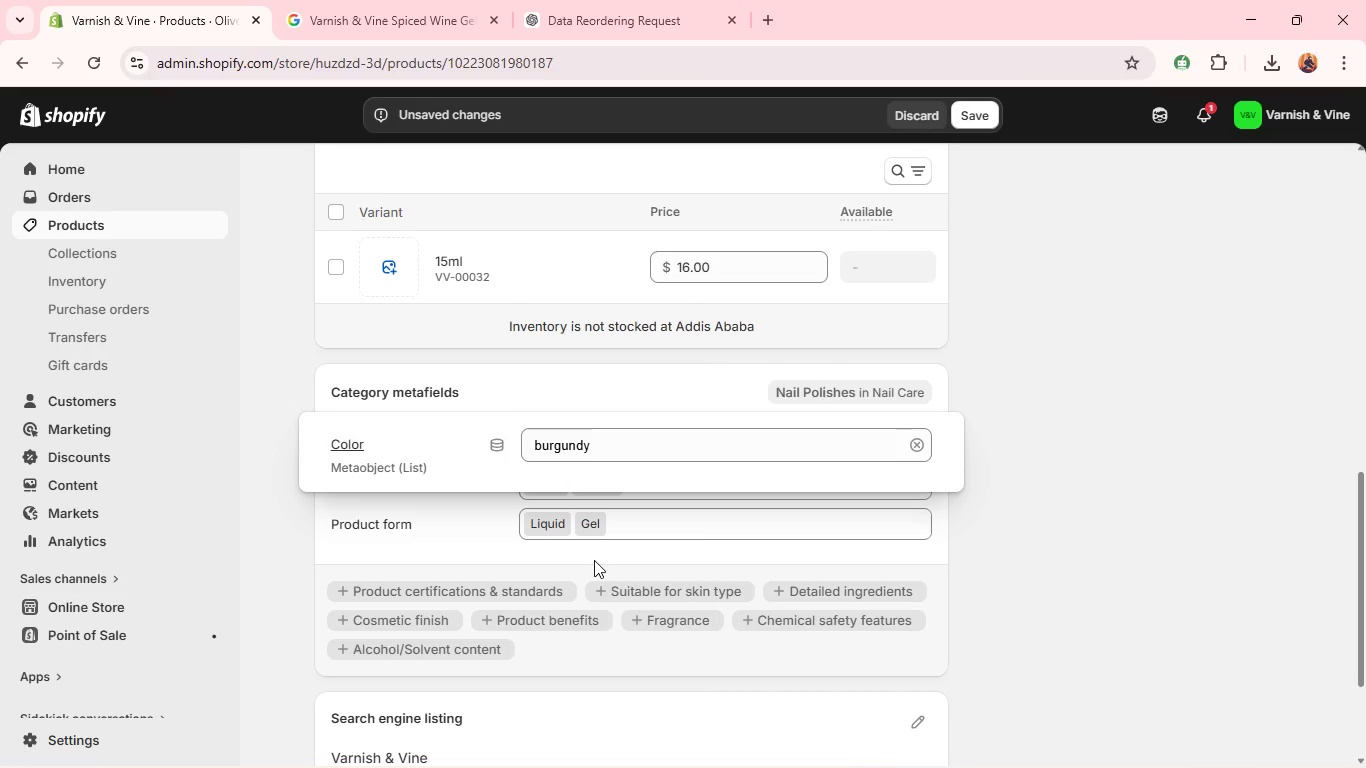 
wait(9.48)
 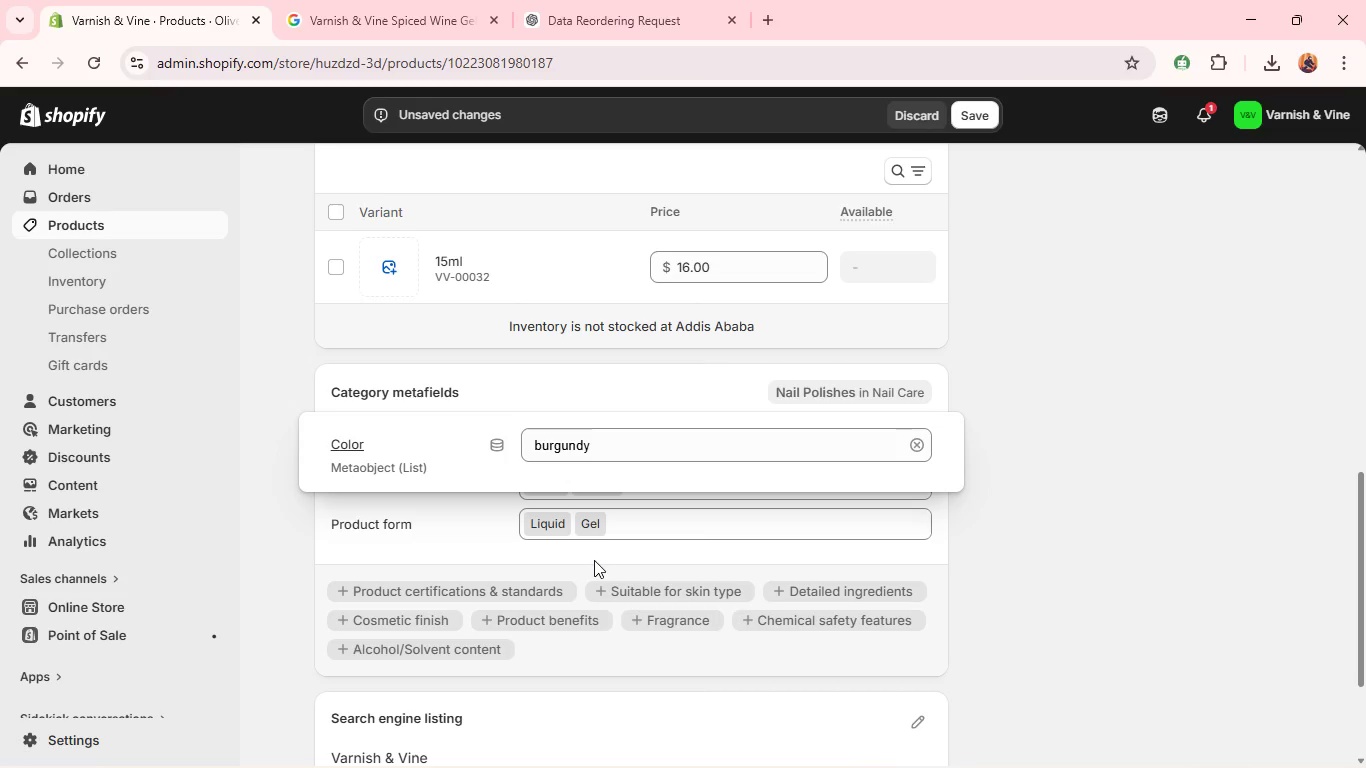 
left_click([971, 514])
 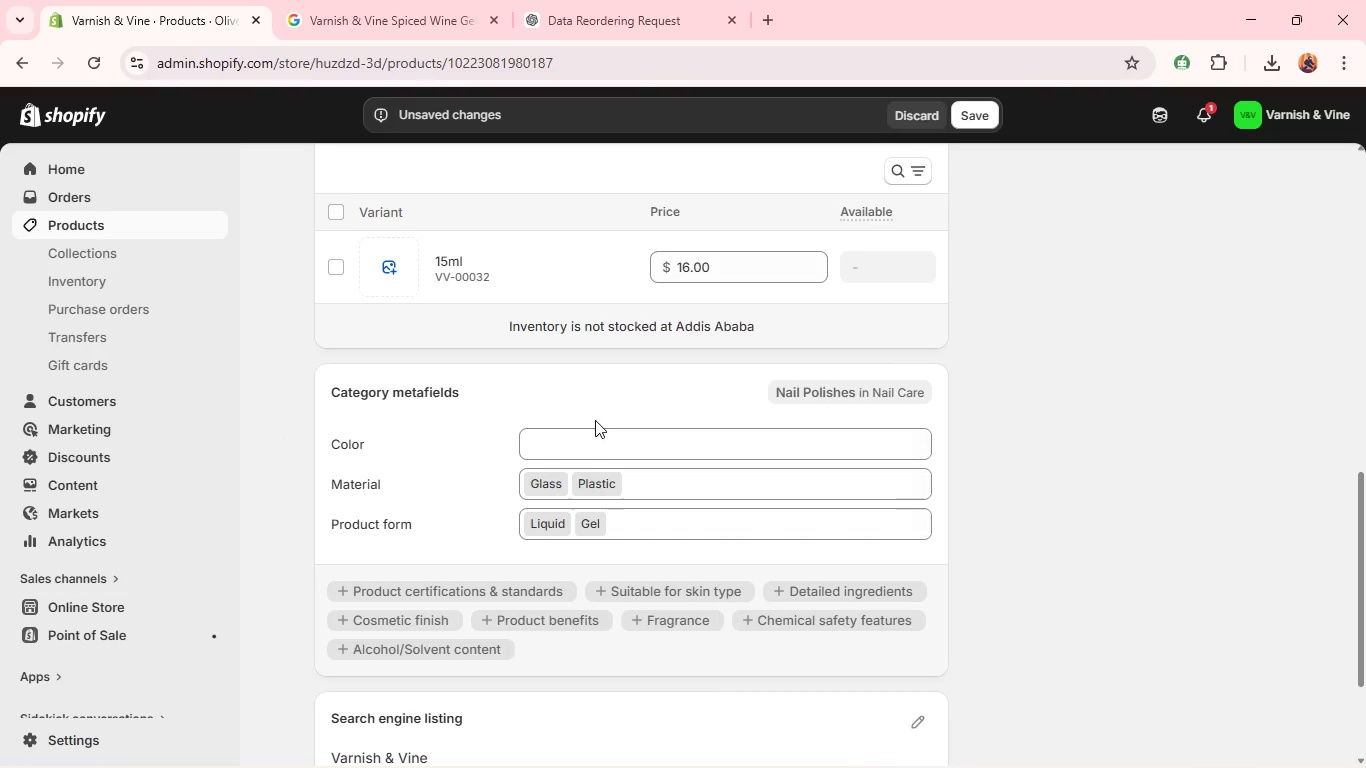 
left_click([605, 444])
 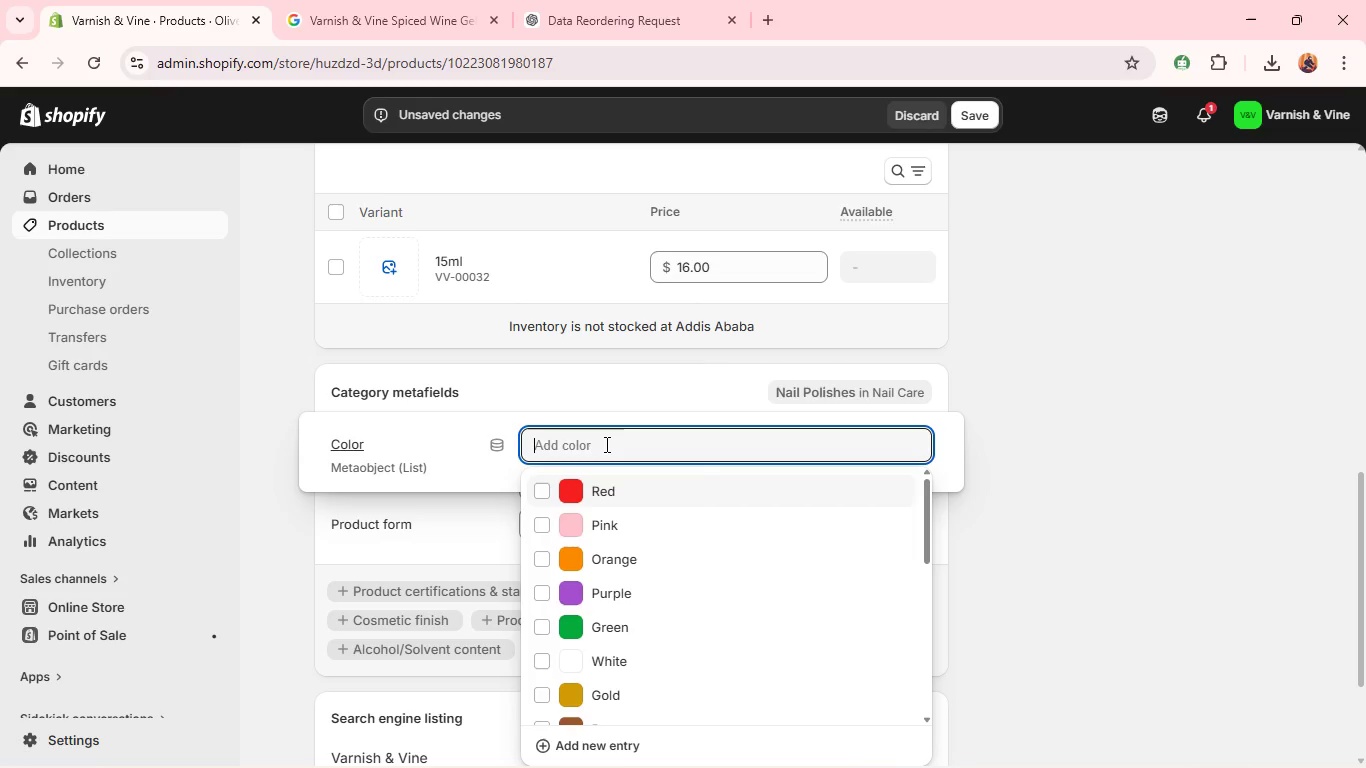 
left_click([605, 444])
 